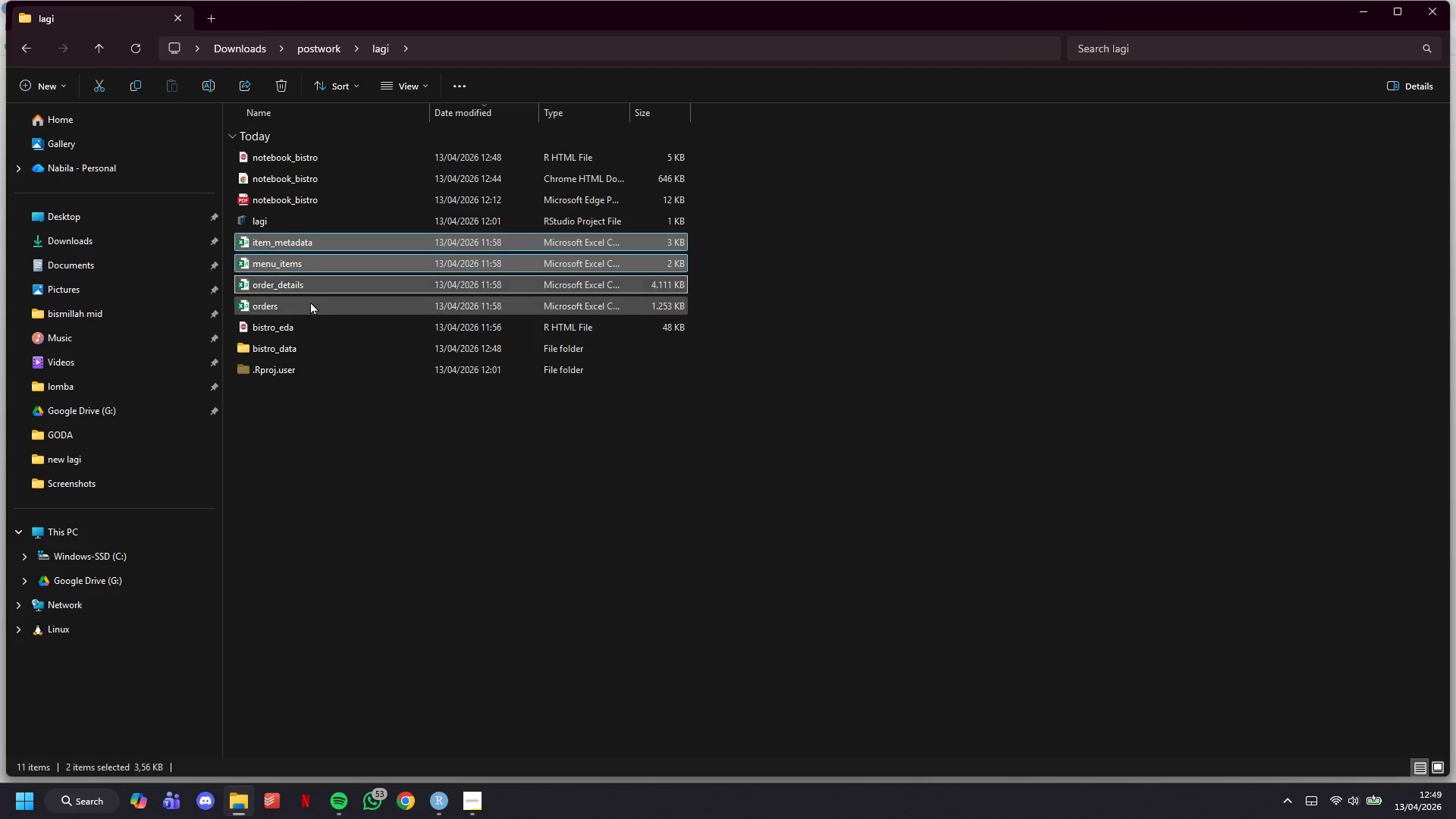 
triple_click([310, 308])
 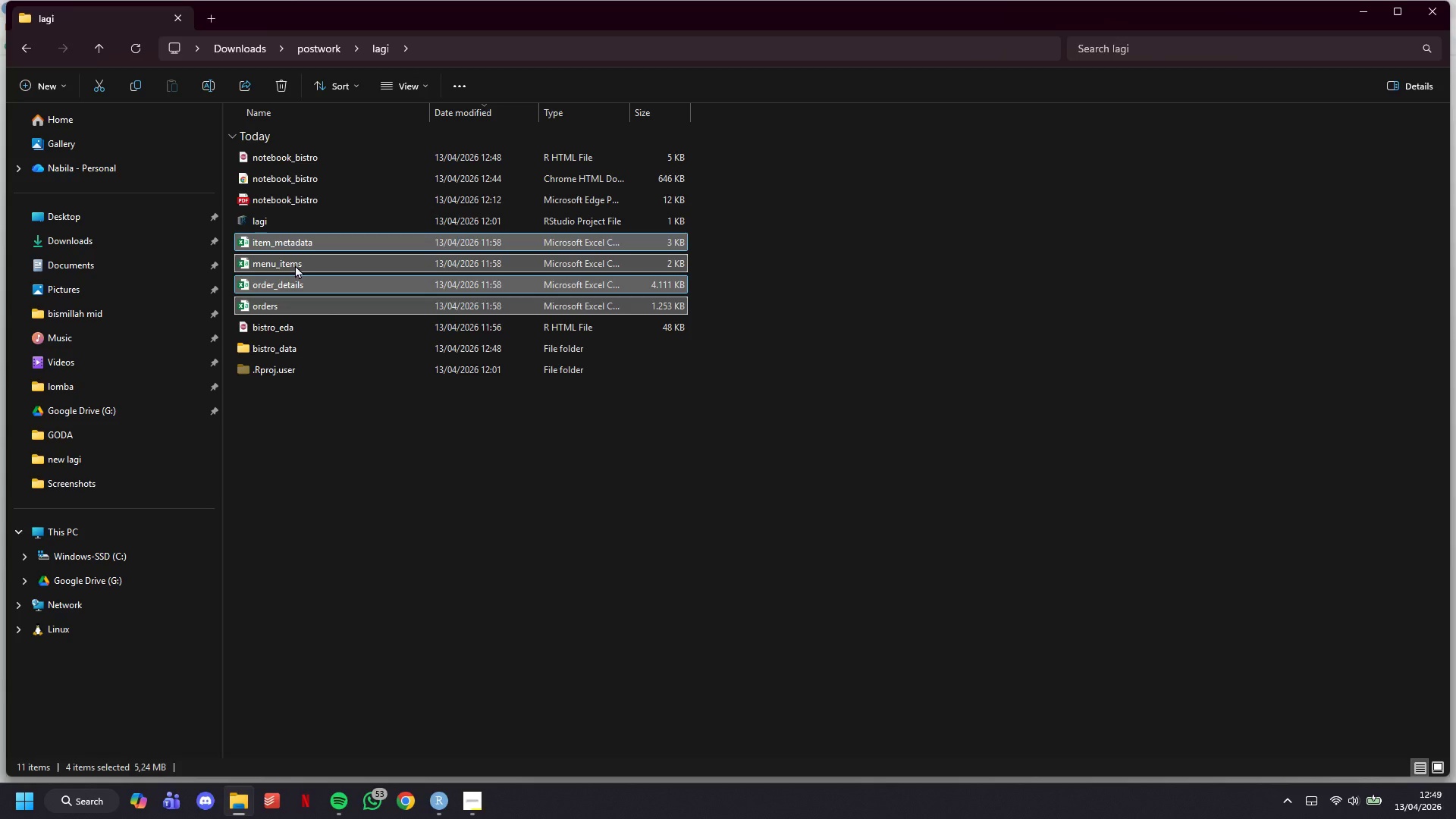 
left_click_drag(start_coordinate=[296, 264], to_coordinate=[317, 347])
 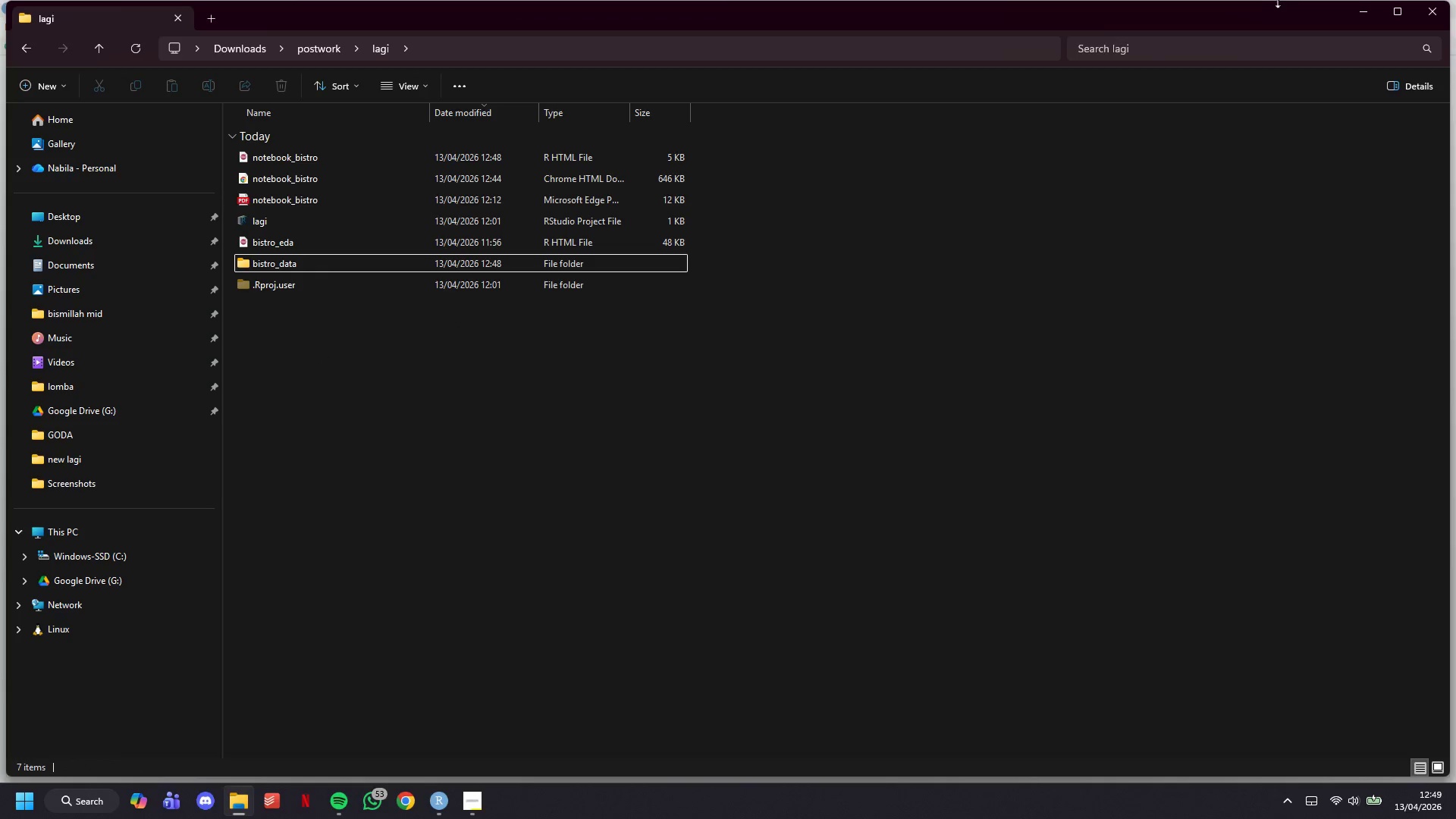 
left_click([1361, 12])
 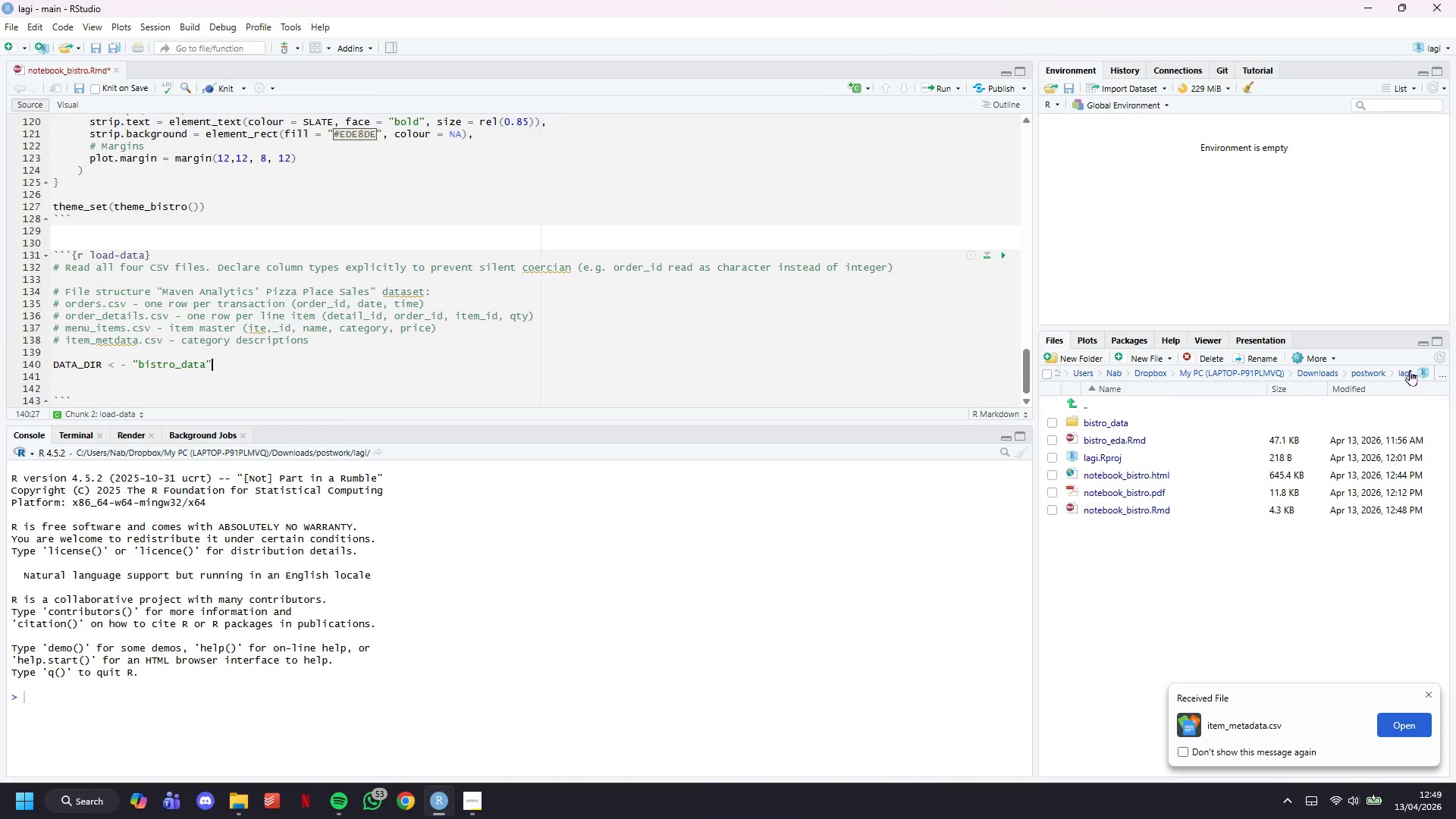 
left_click([1406, 372])
 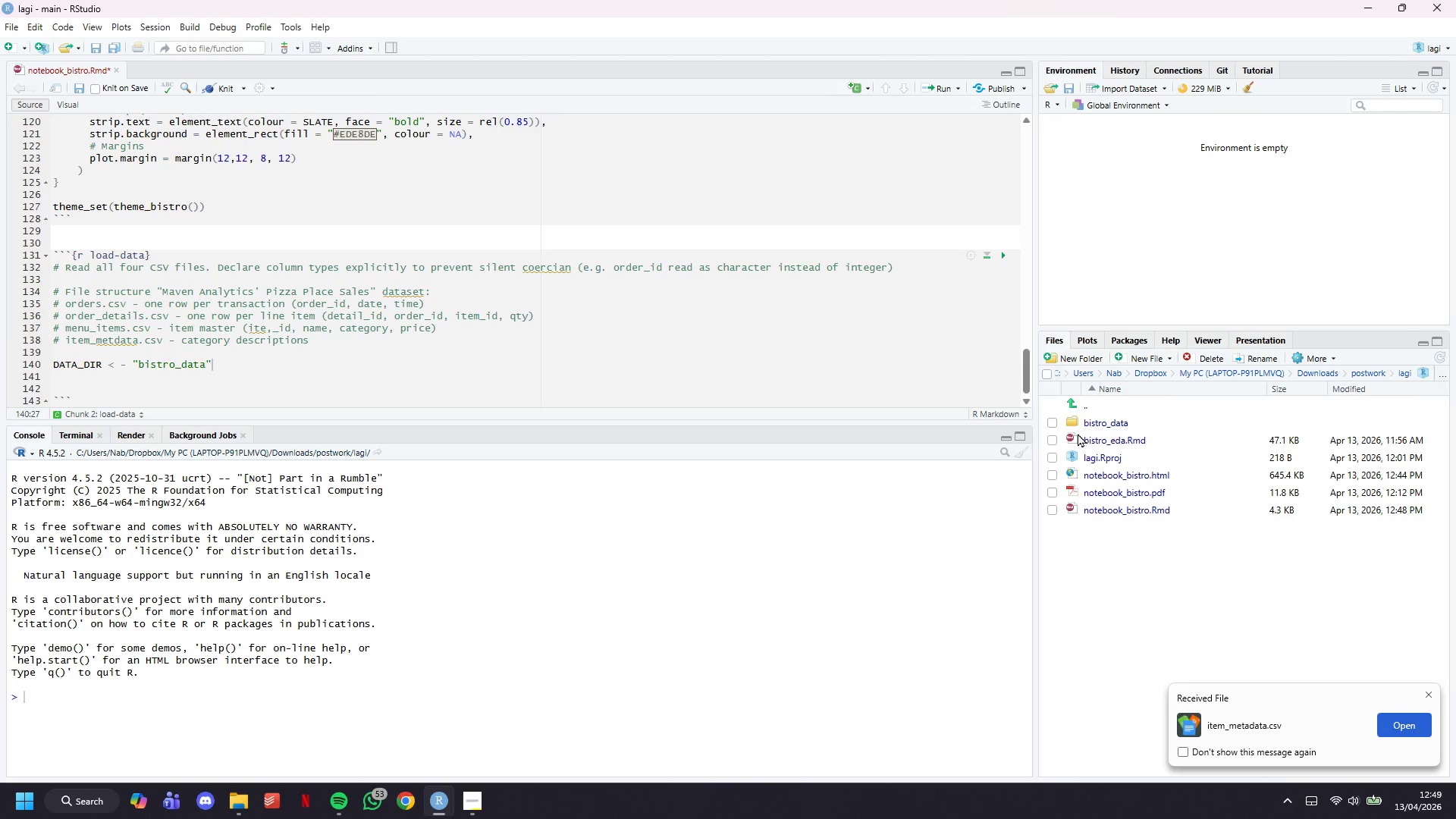 
left_click([1107, 428])
 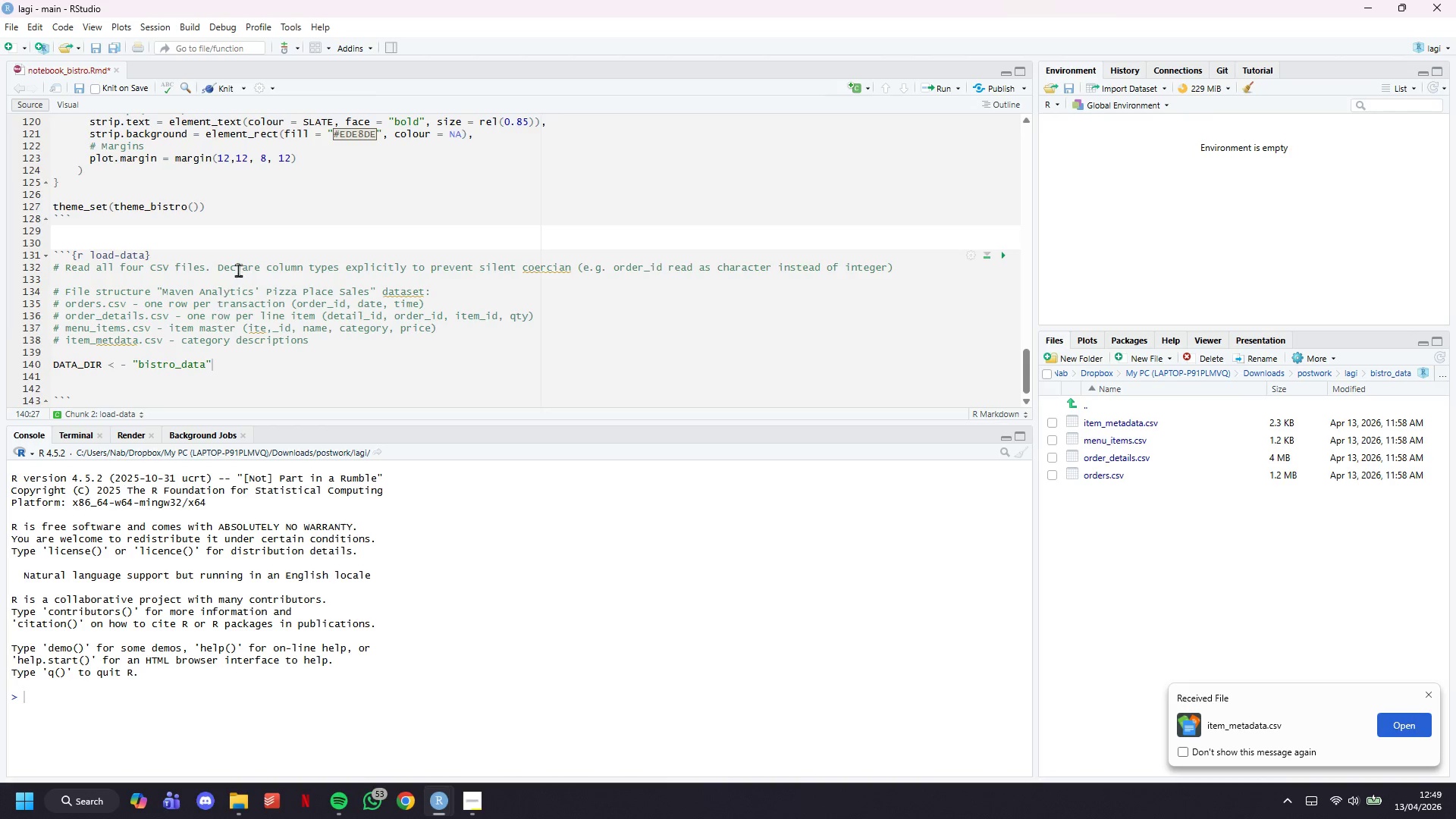 
scroll: coordinate [293, 302], scroll_direction: down, amount: 3.0
 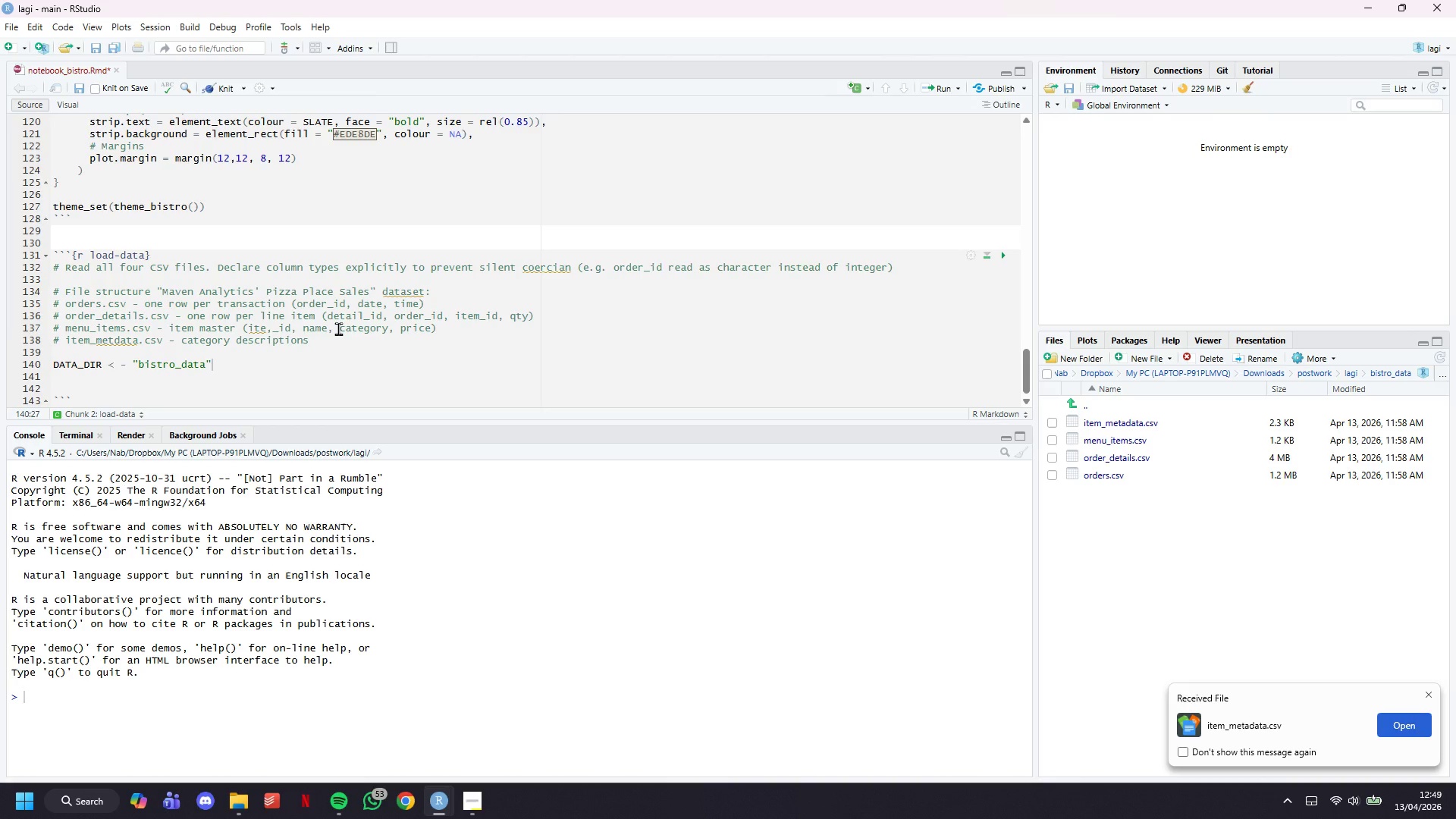 
key(Enter)
 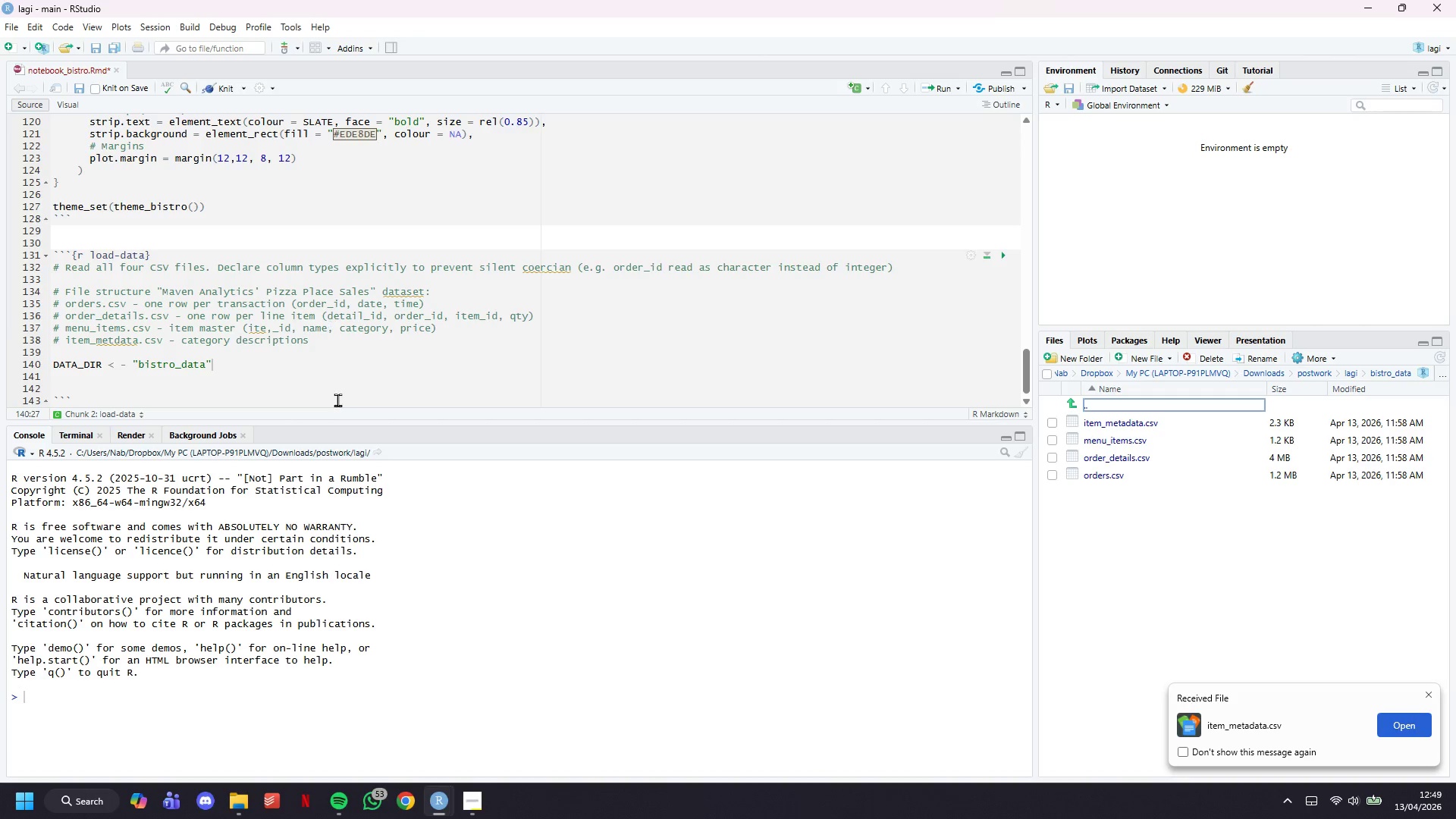 
left_click([332, 359])
 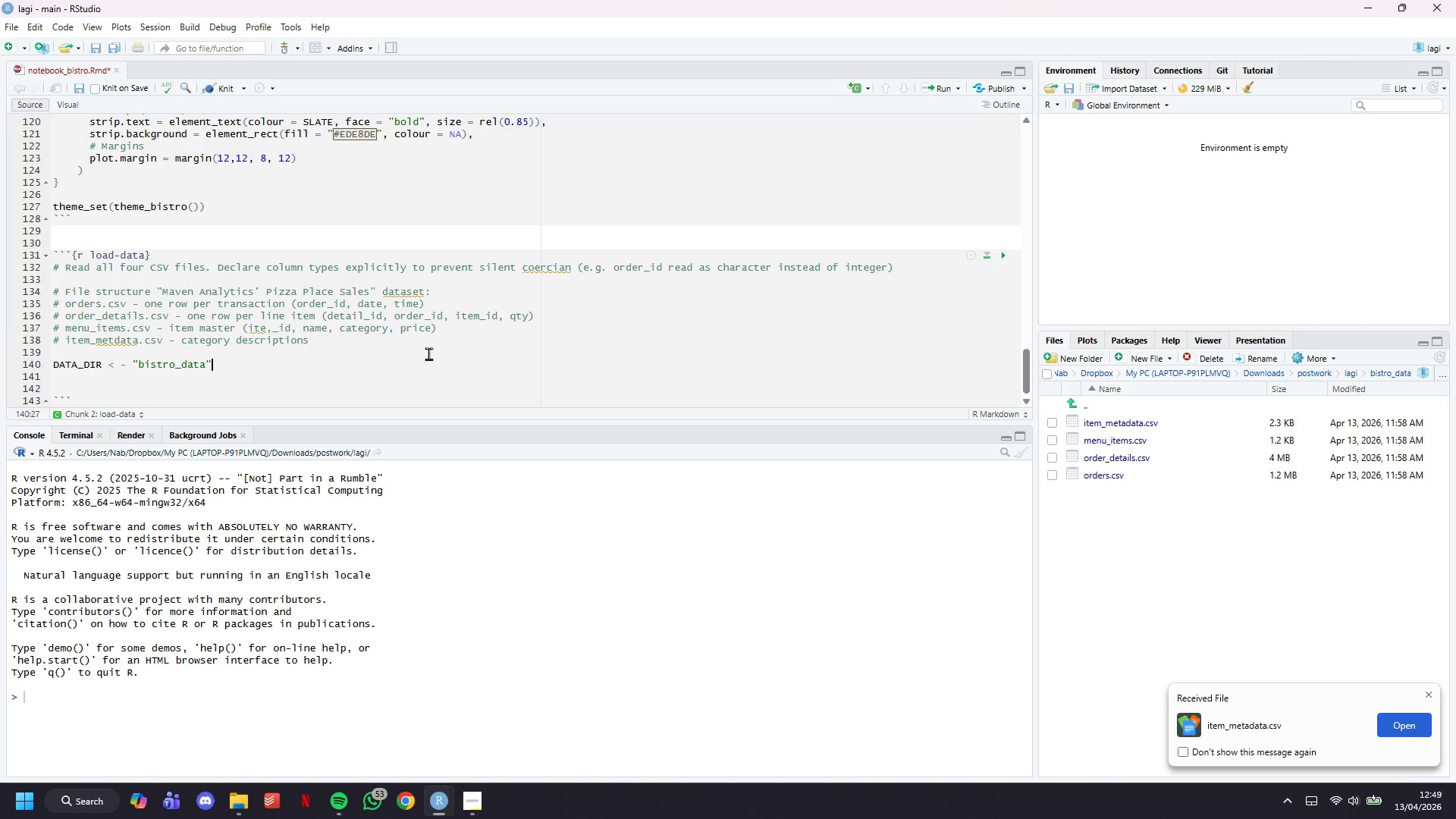 
key(Enter)
 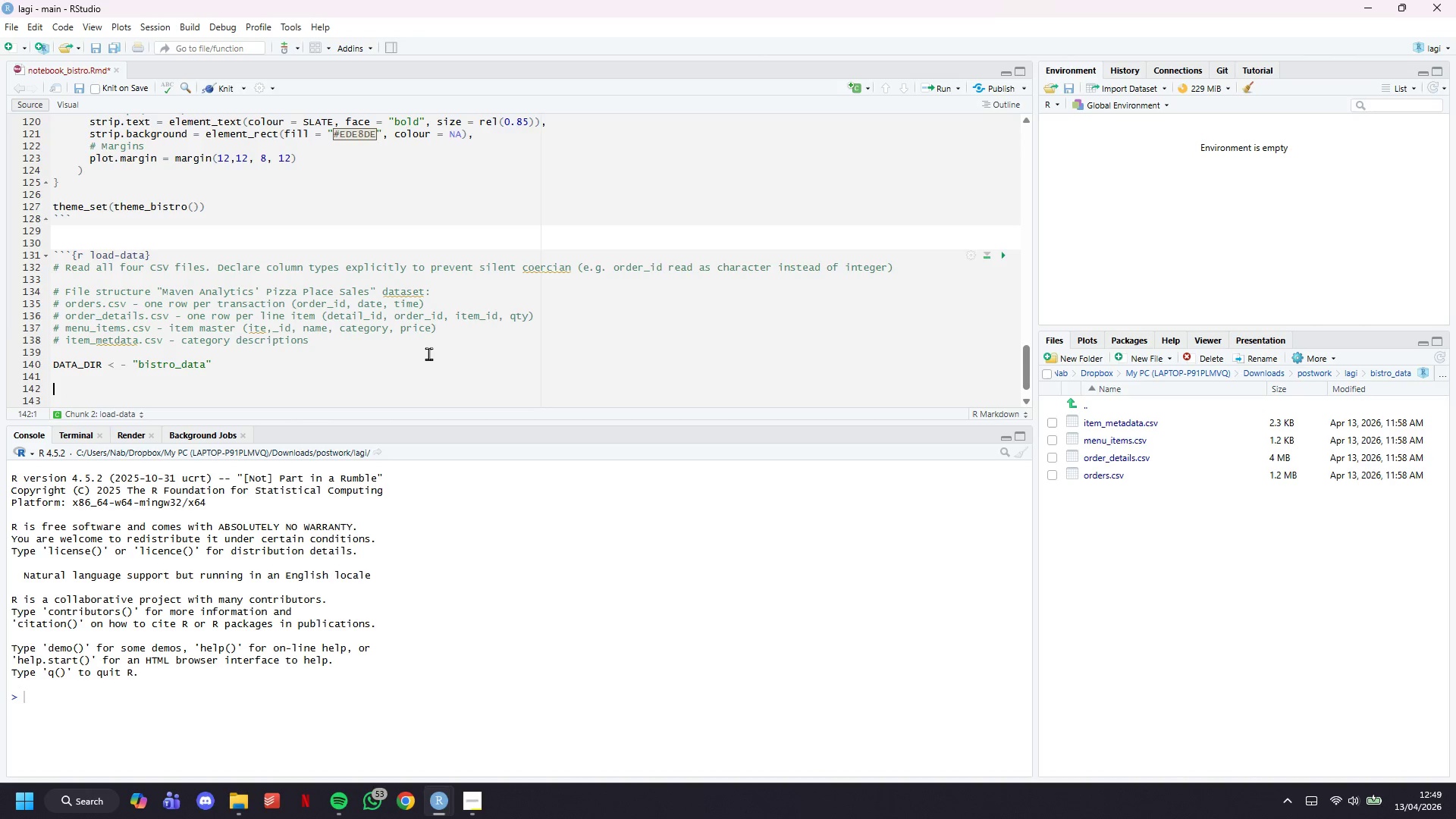 
key(Enter)
 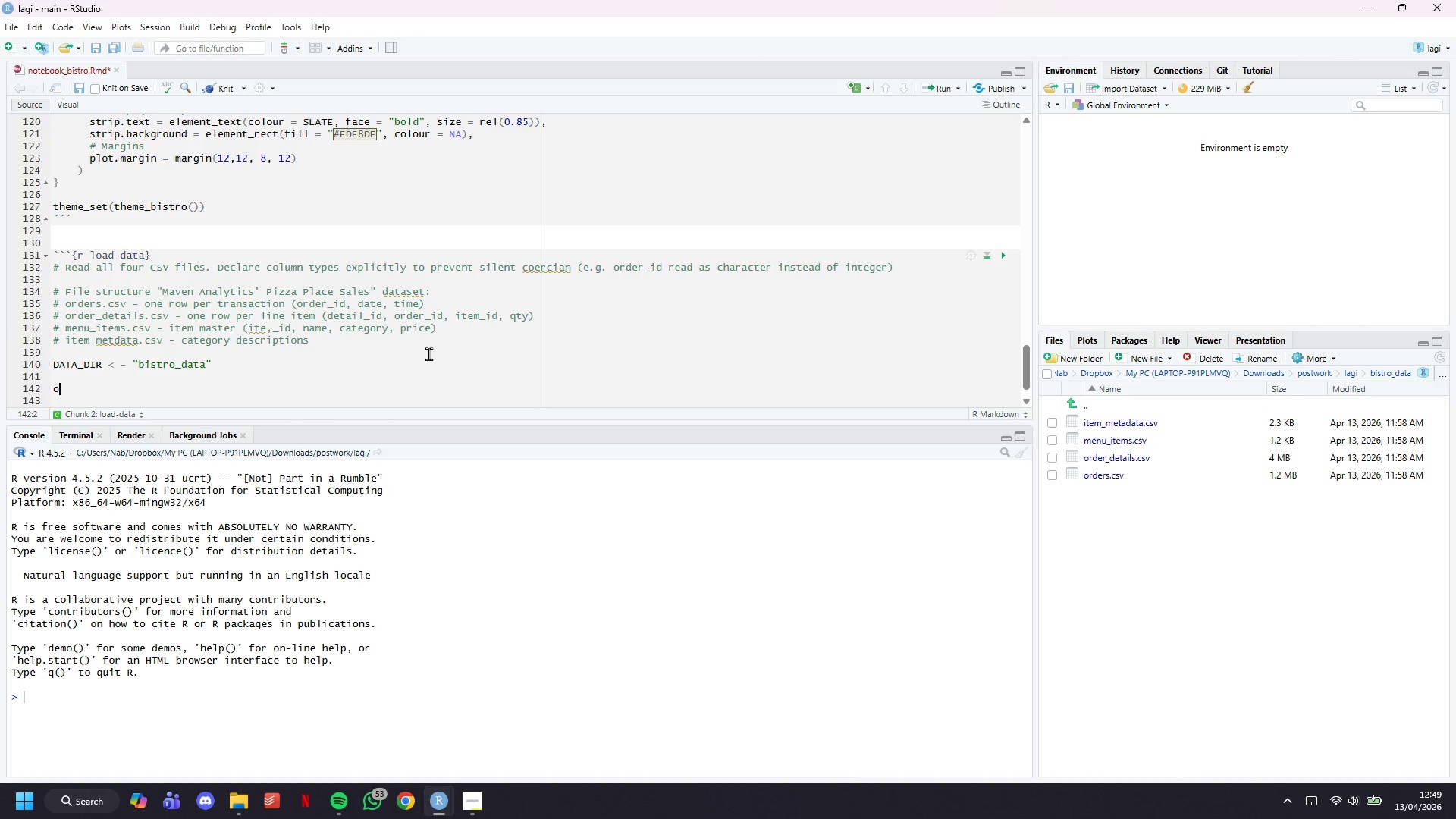 
type(orders <- read_csv()
 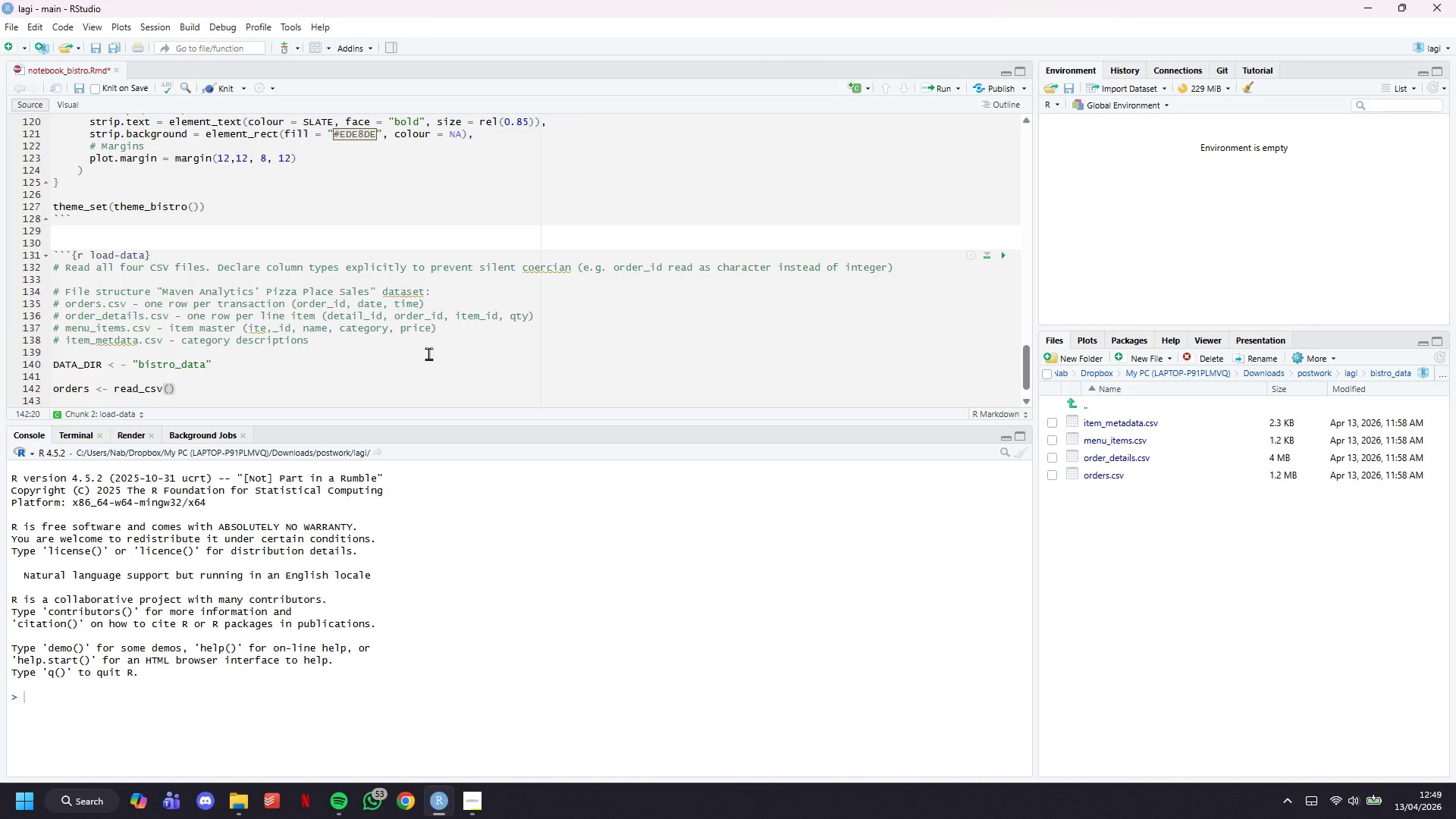 
key(Enter)
 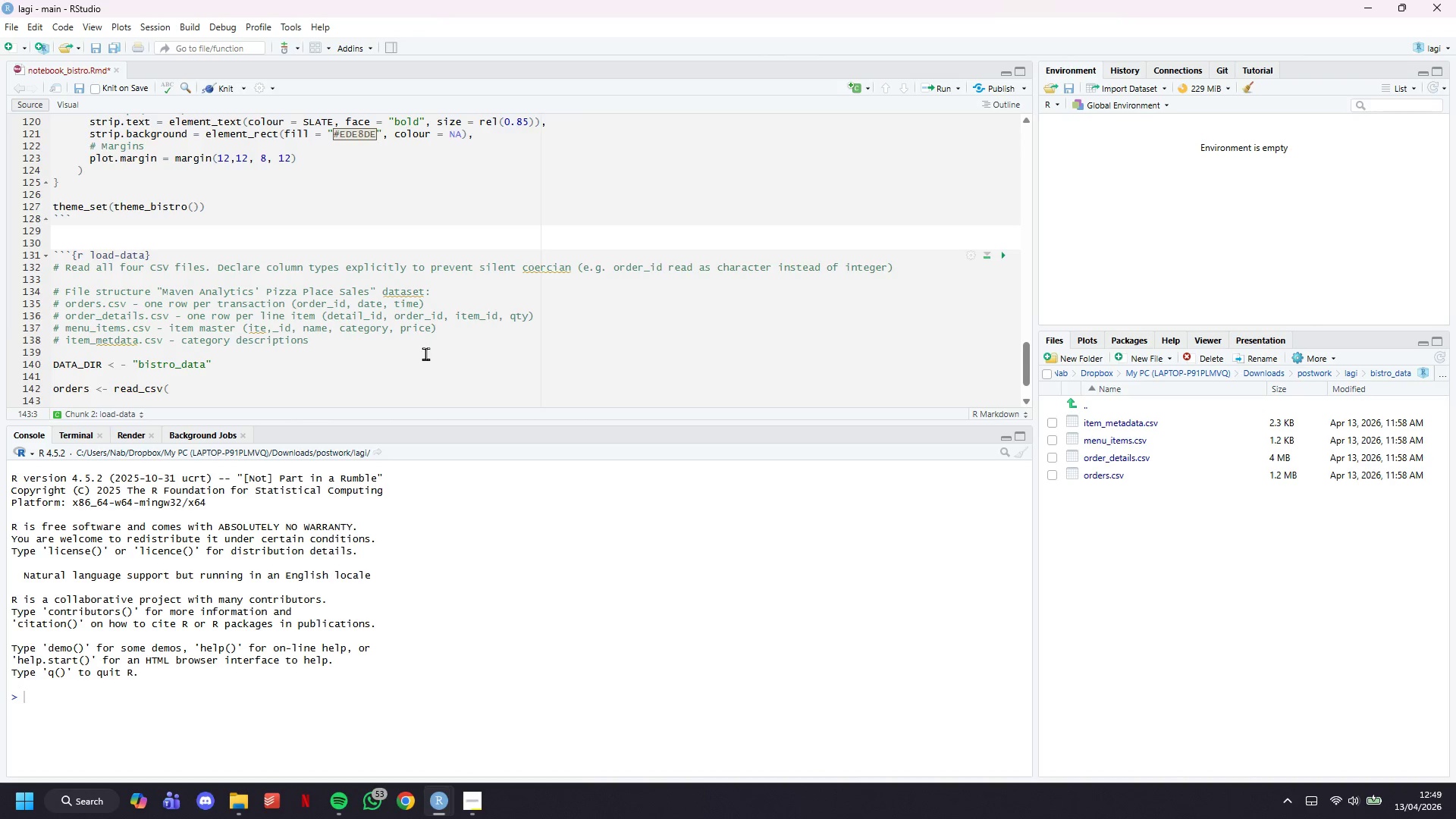 
scroll: coordinate [425, 335], scroll_direction: down, amount: 6.0
 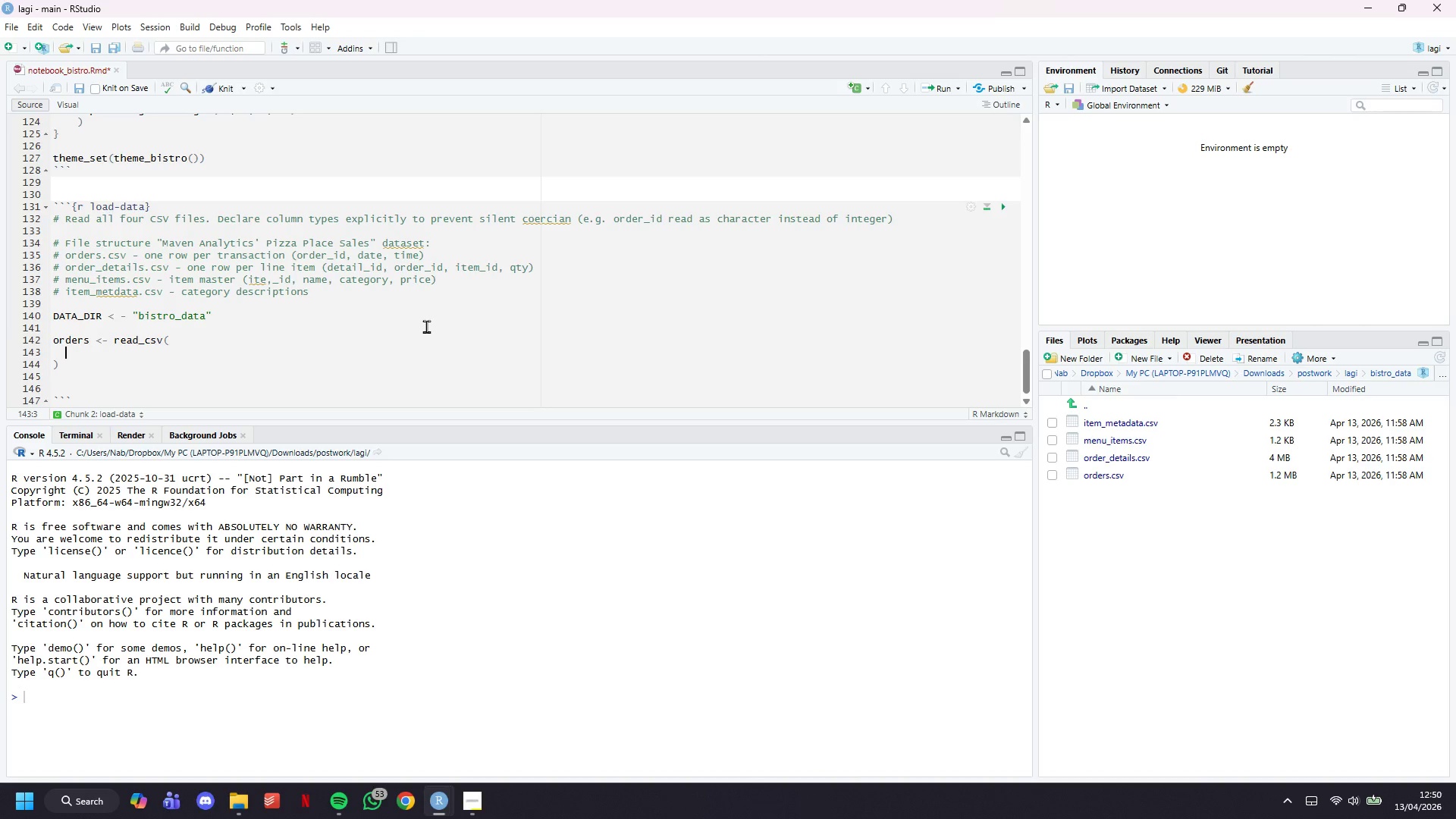 
wait(5.19)
 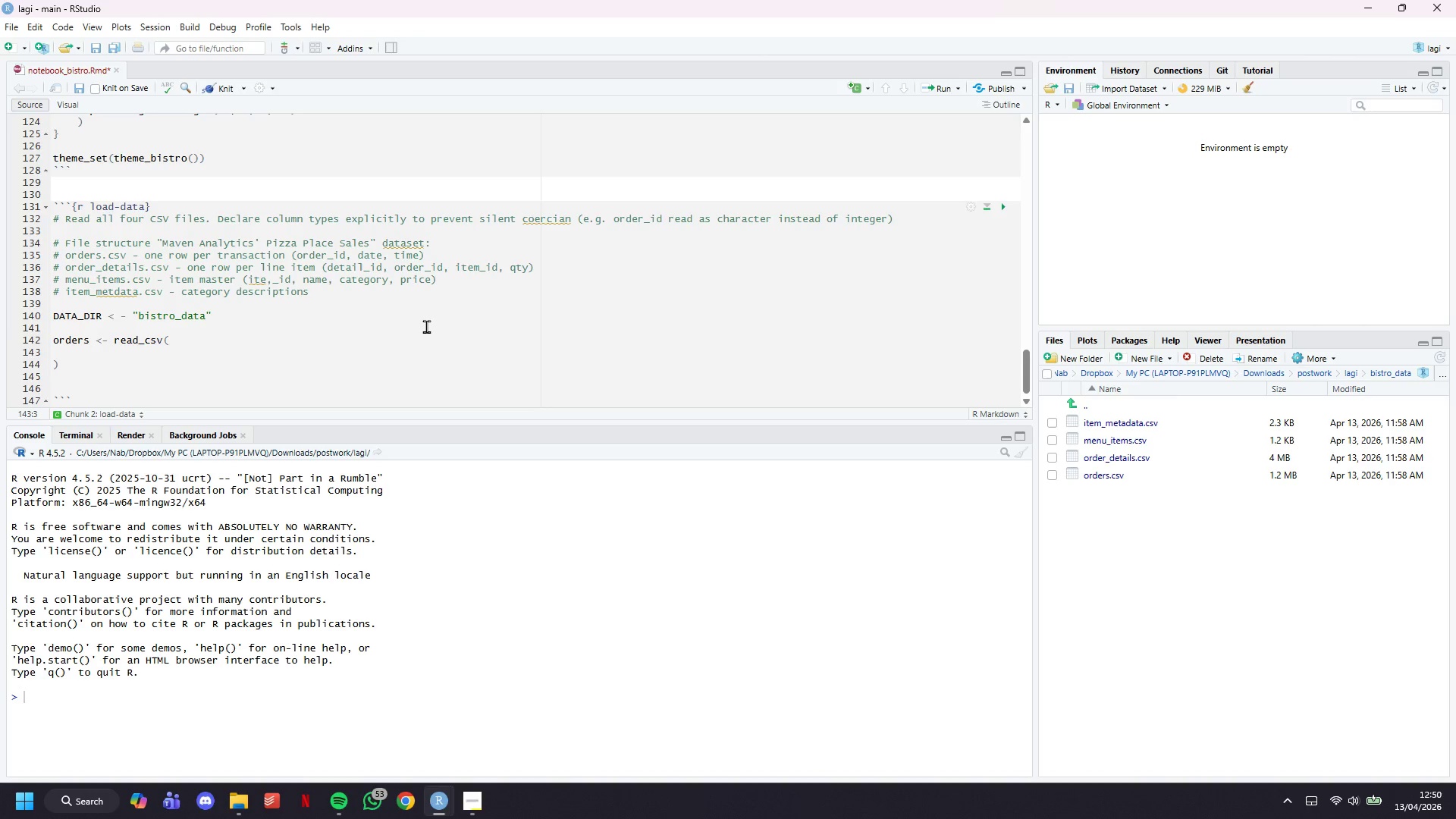 
scroll: coordinate [425, 293], scroll_direction: down, amount: 6.0
 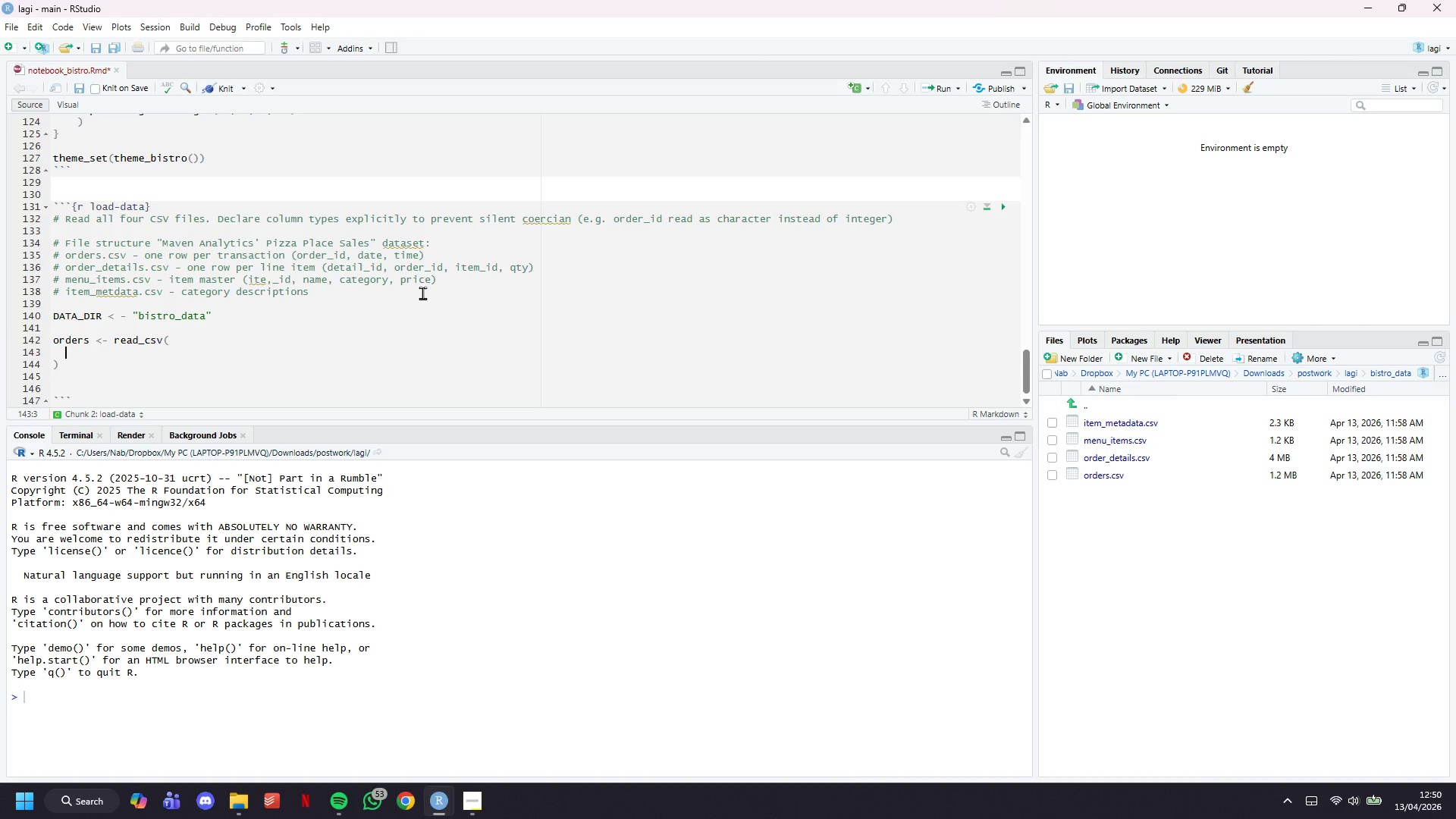 
type(file.path(DATA_DIR, "orders.csv)
 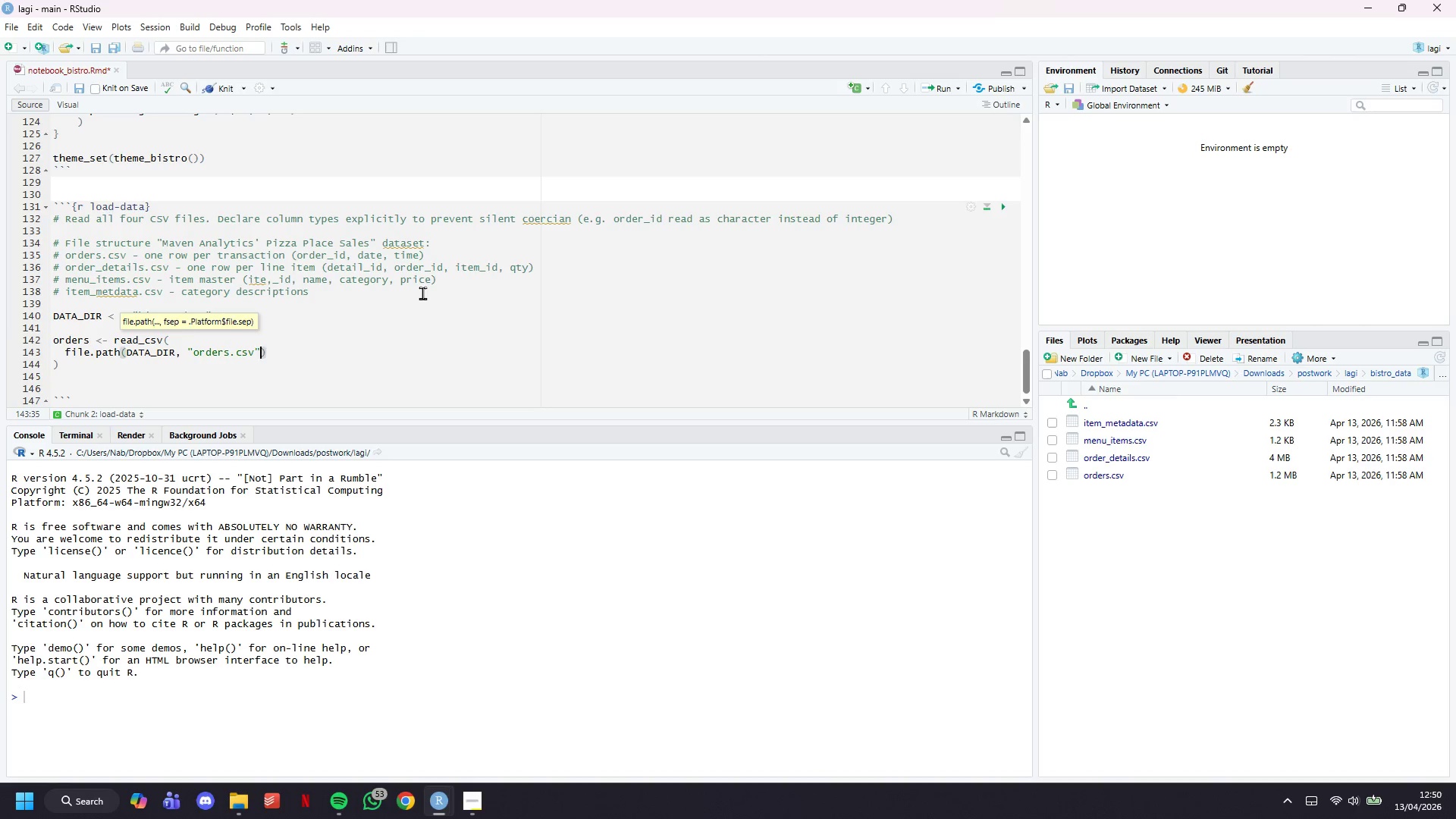 
 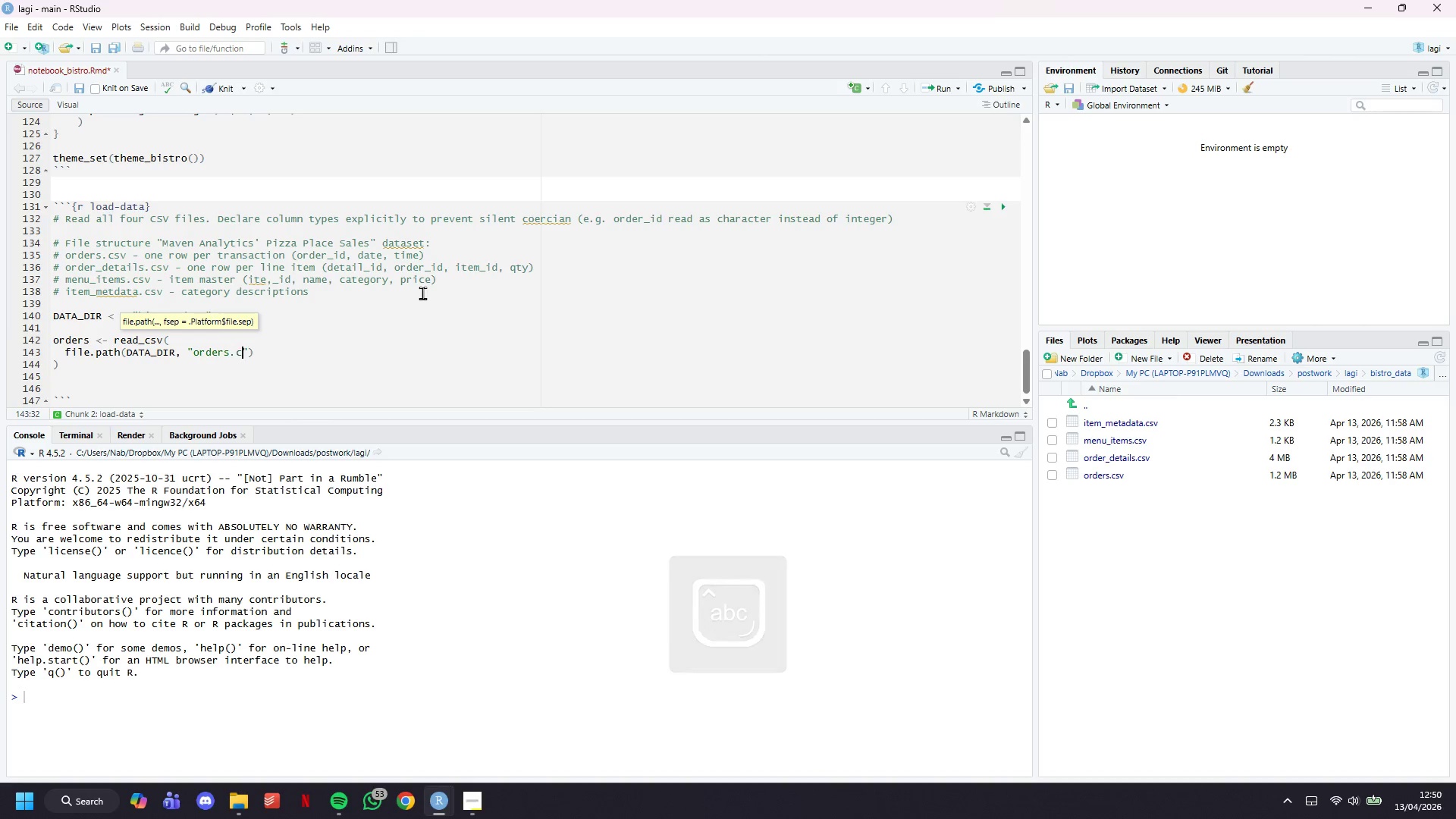 
key(ArrowRight)
 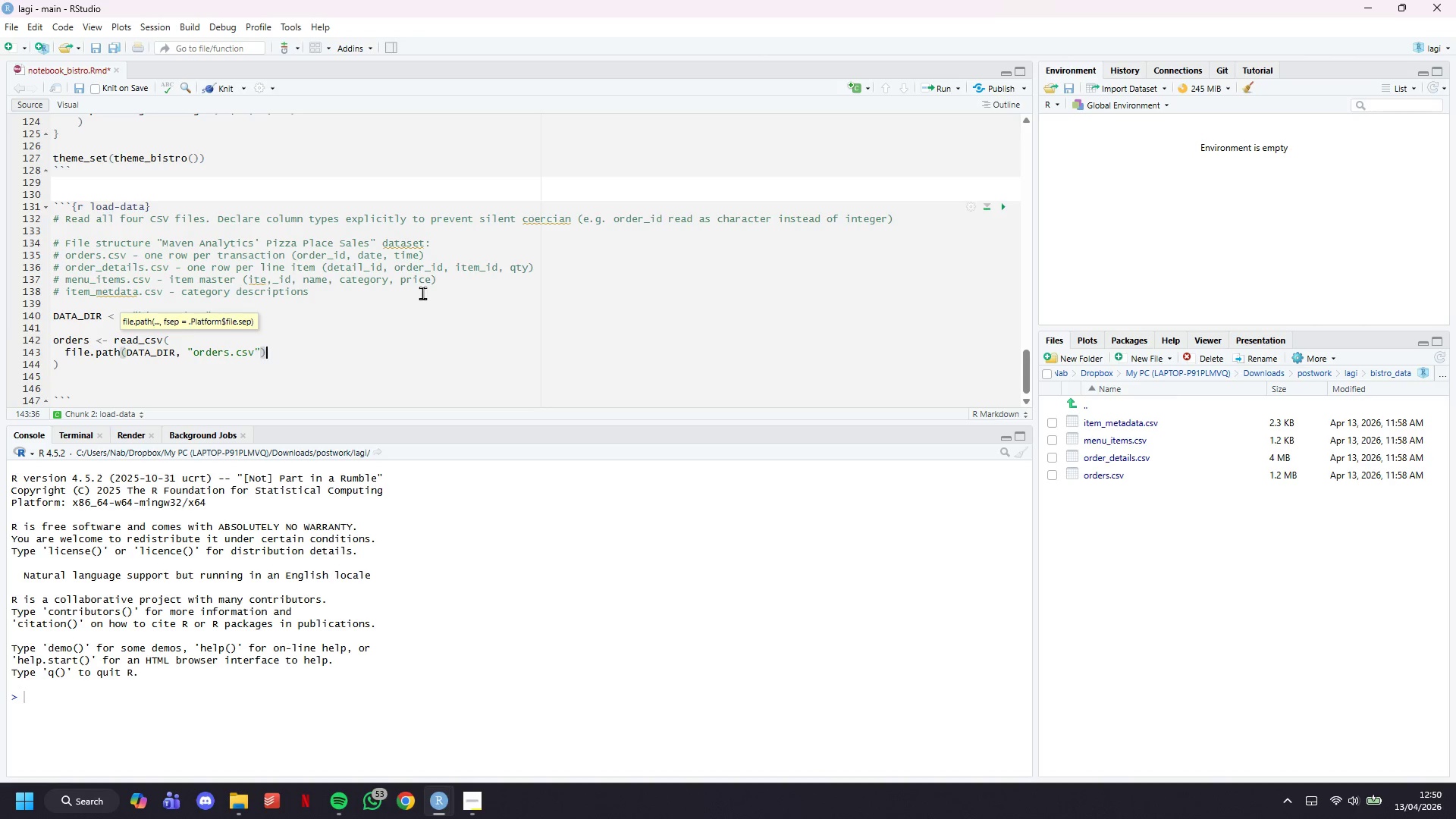 
key(ArrowRight)
 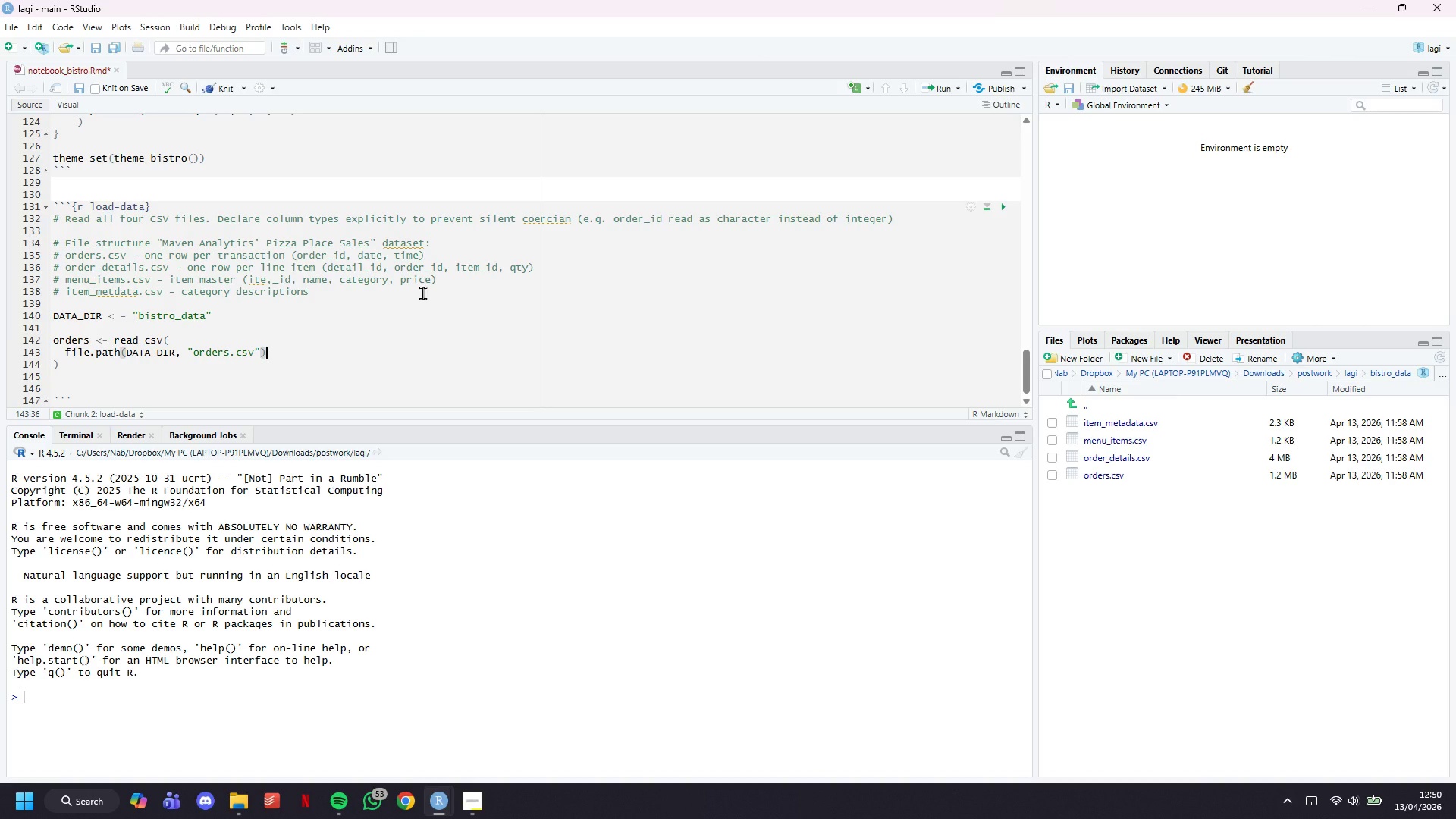 
key(Comma)
 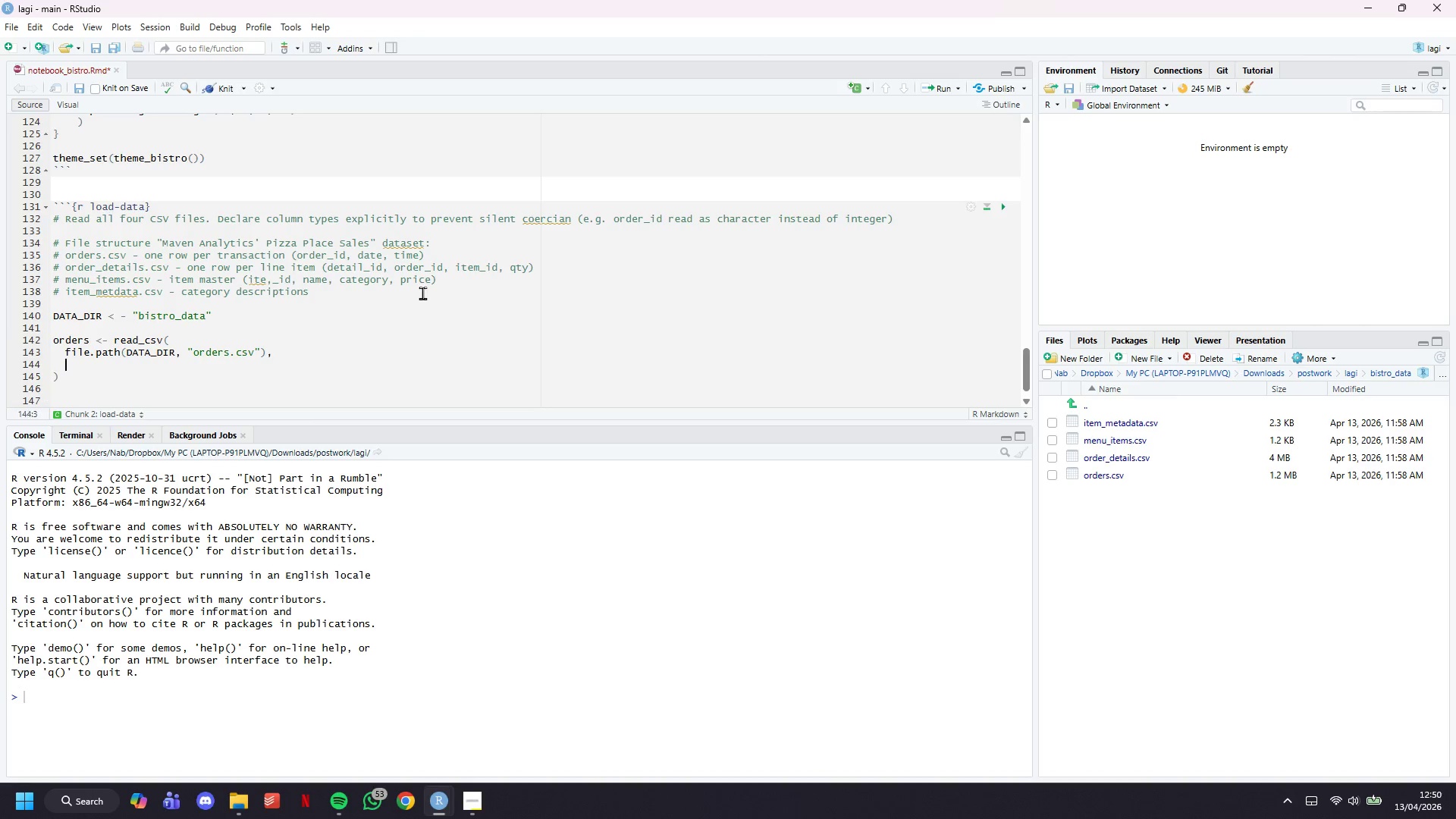 
key(Enter)
 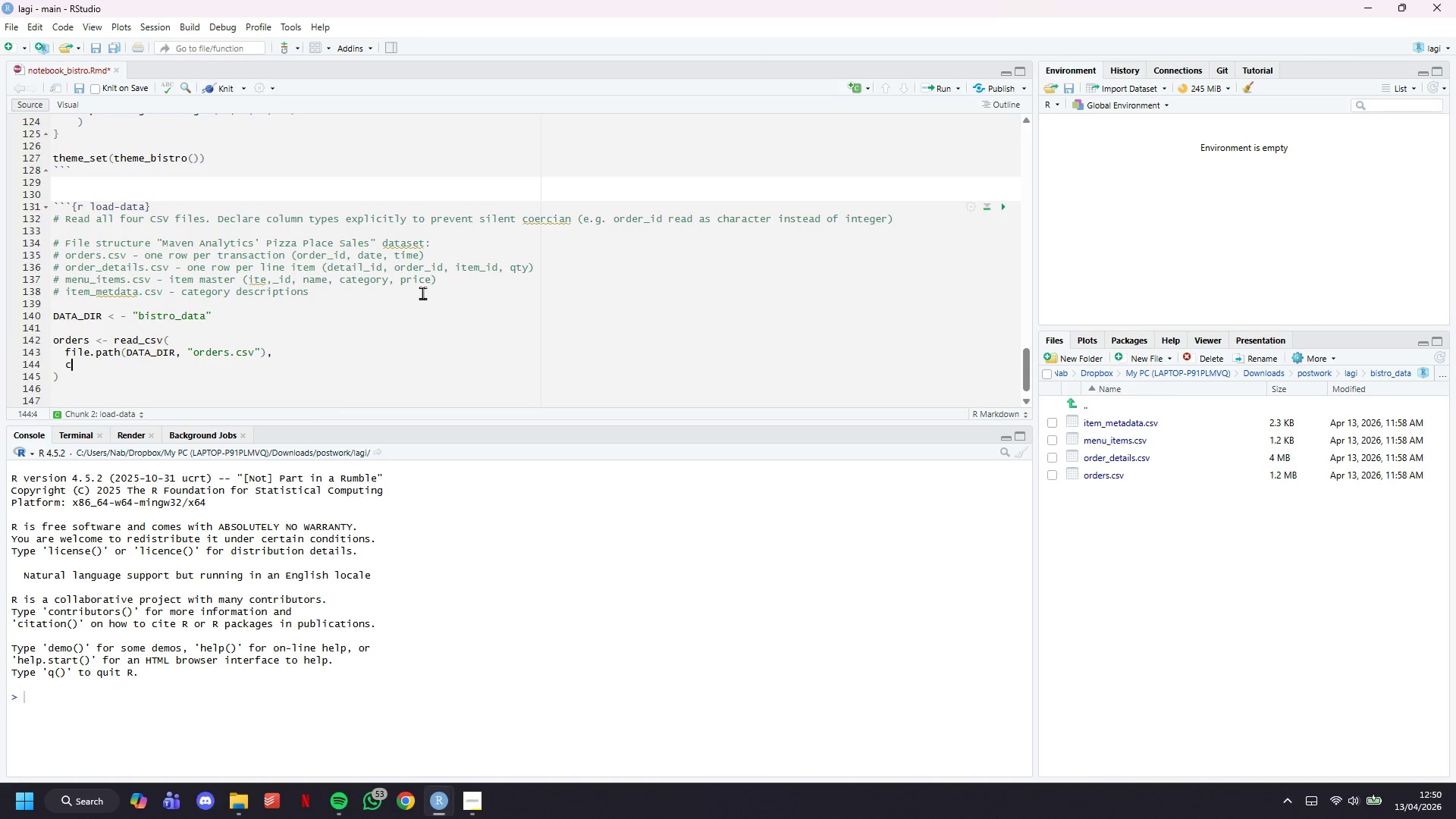 
type(col_types = cols()
 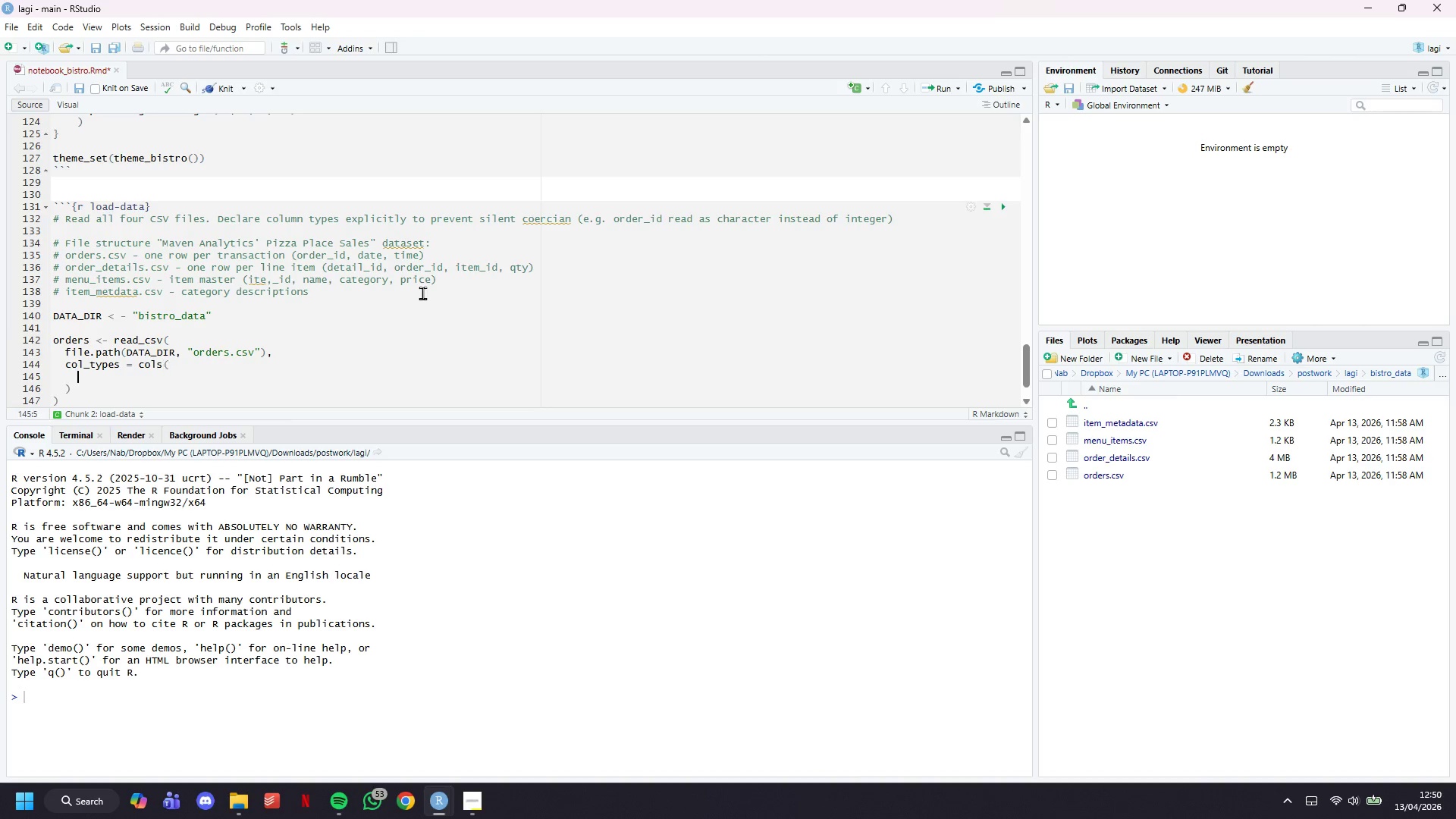 
key(Enter)
 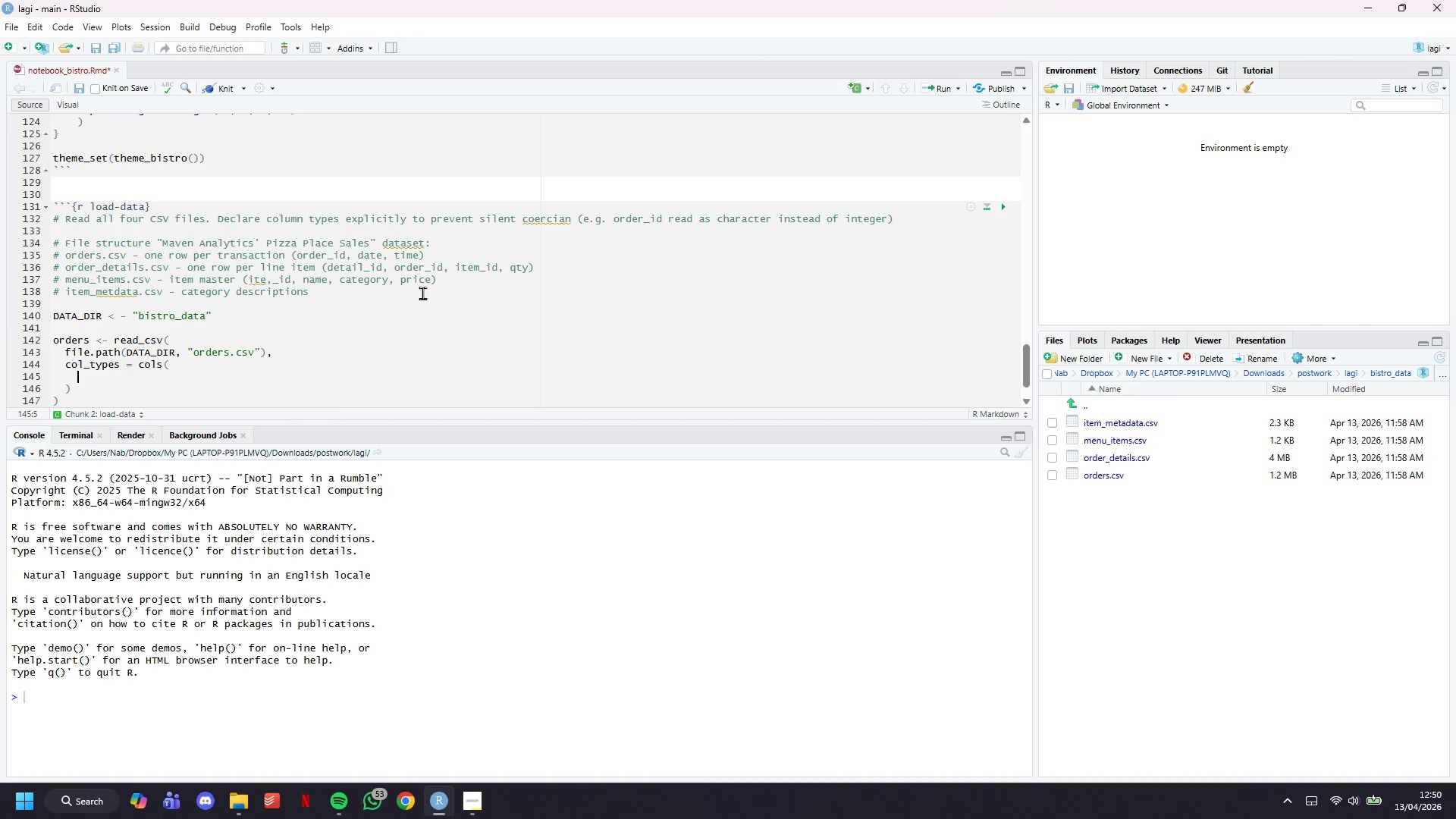 
type(od)
key(Backspace)
type(rder_id = col_integer()
 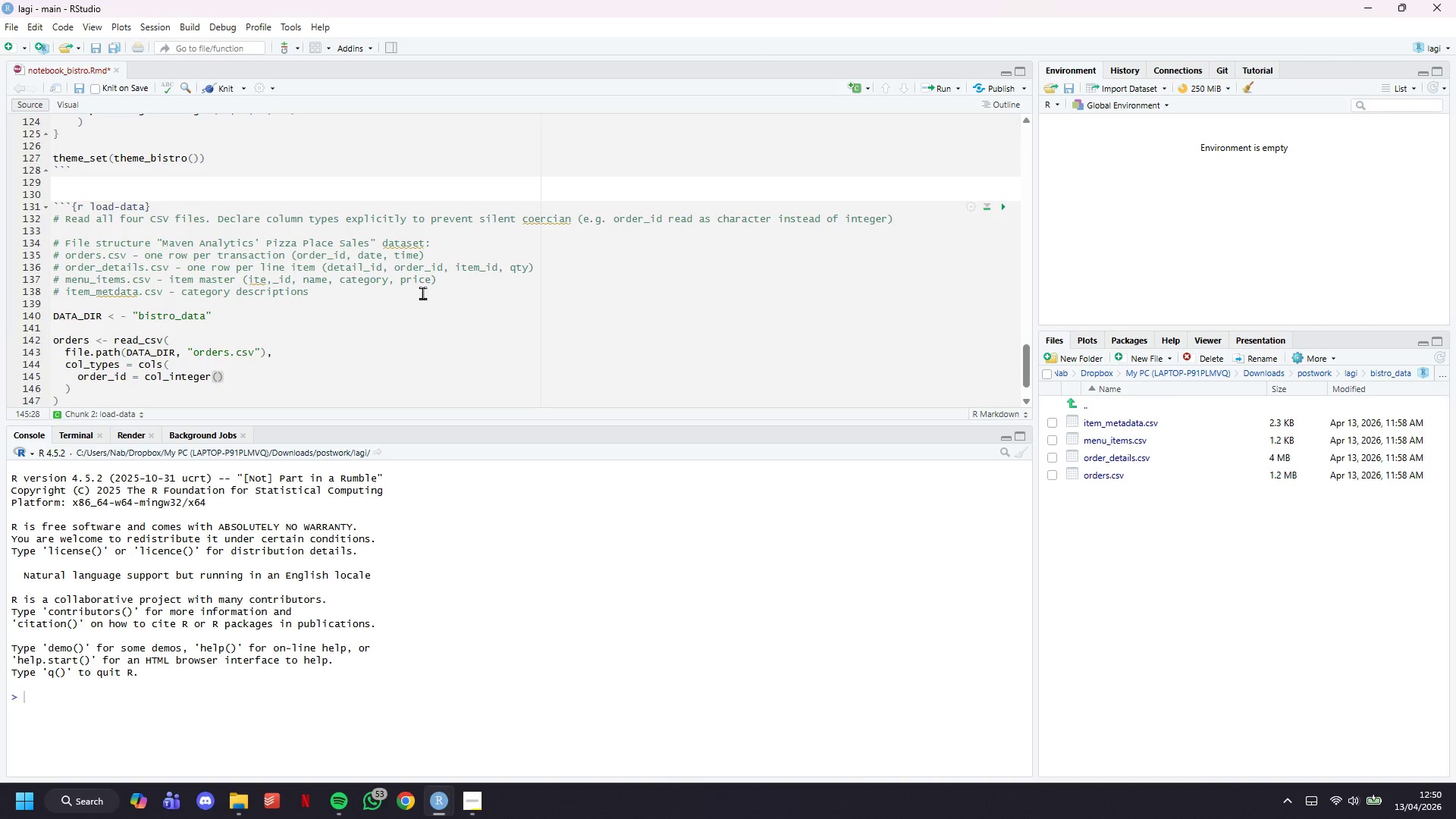 
key(ArrowRight)
 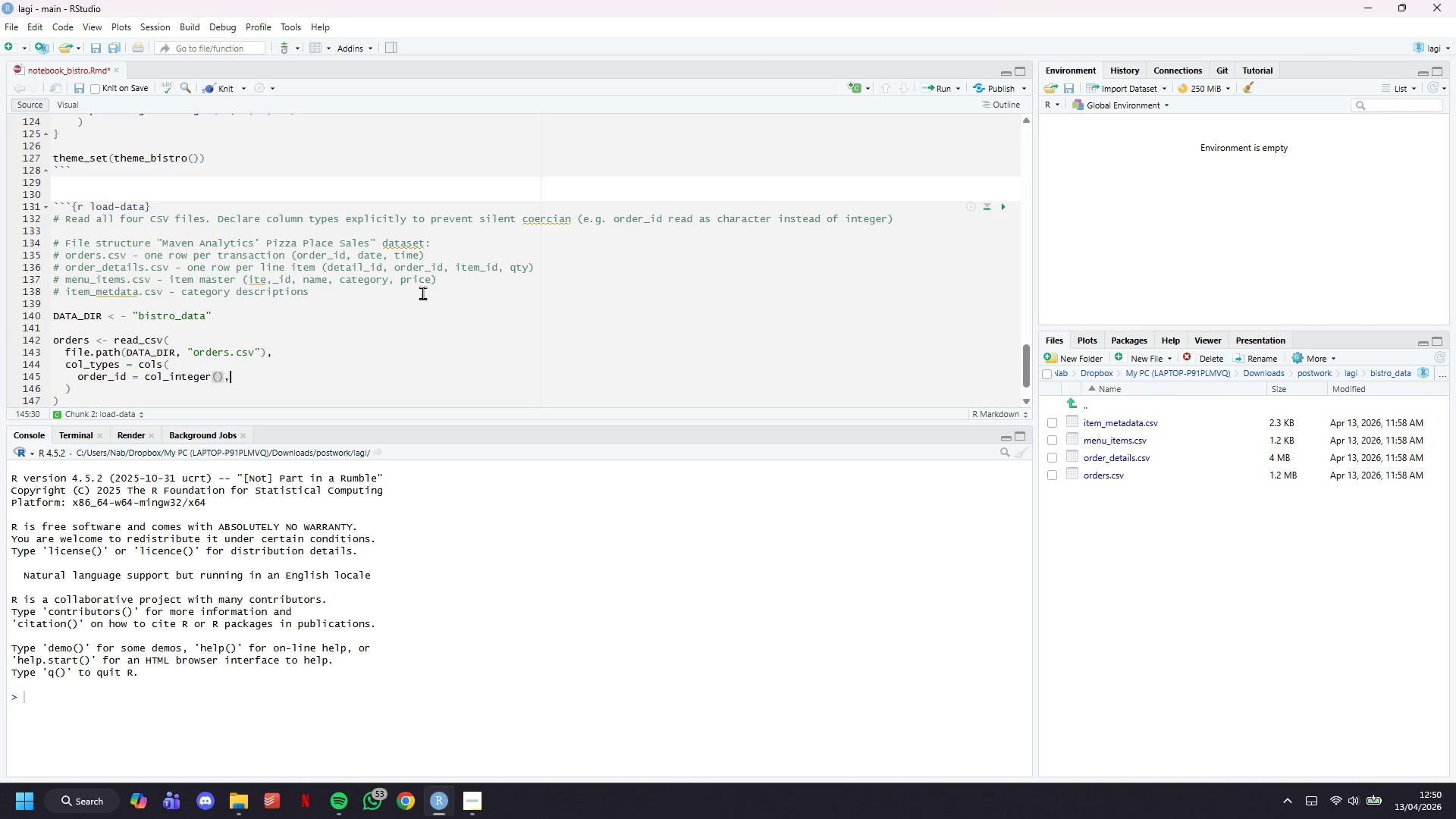 
key(Comma)
 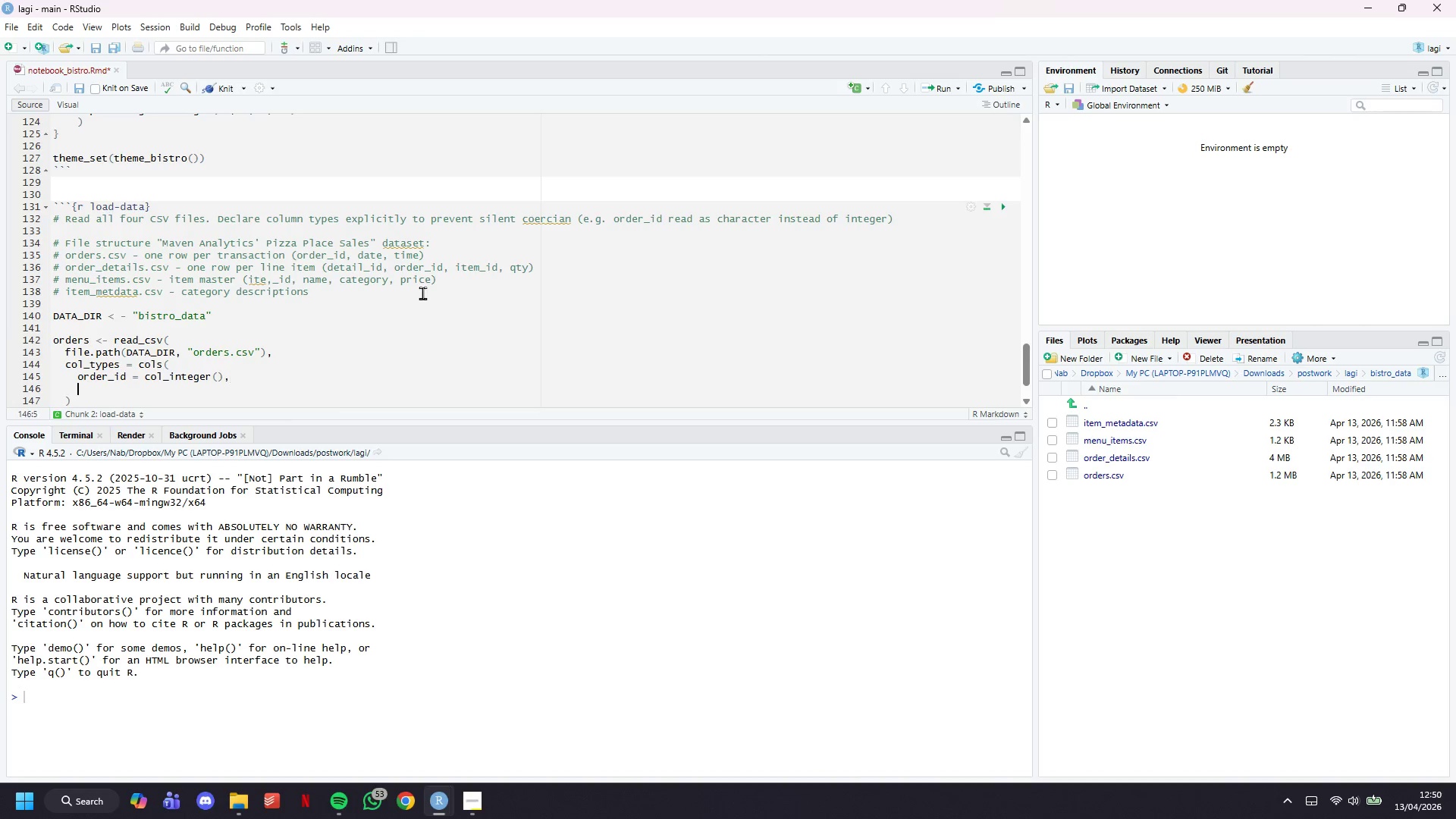 
key(Enter)
 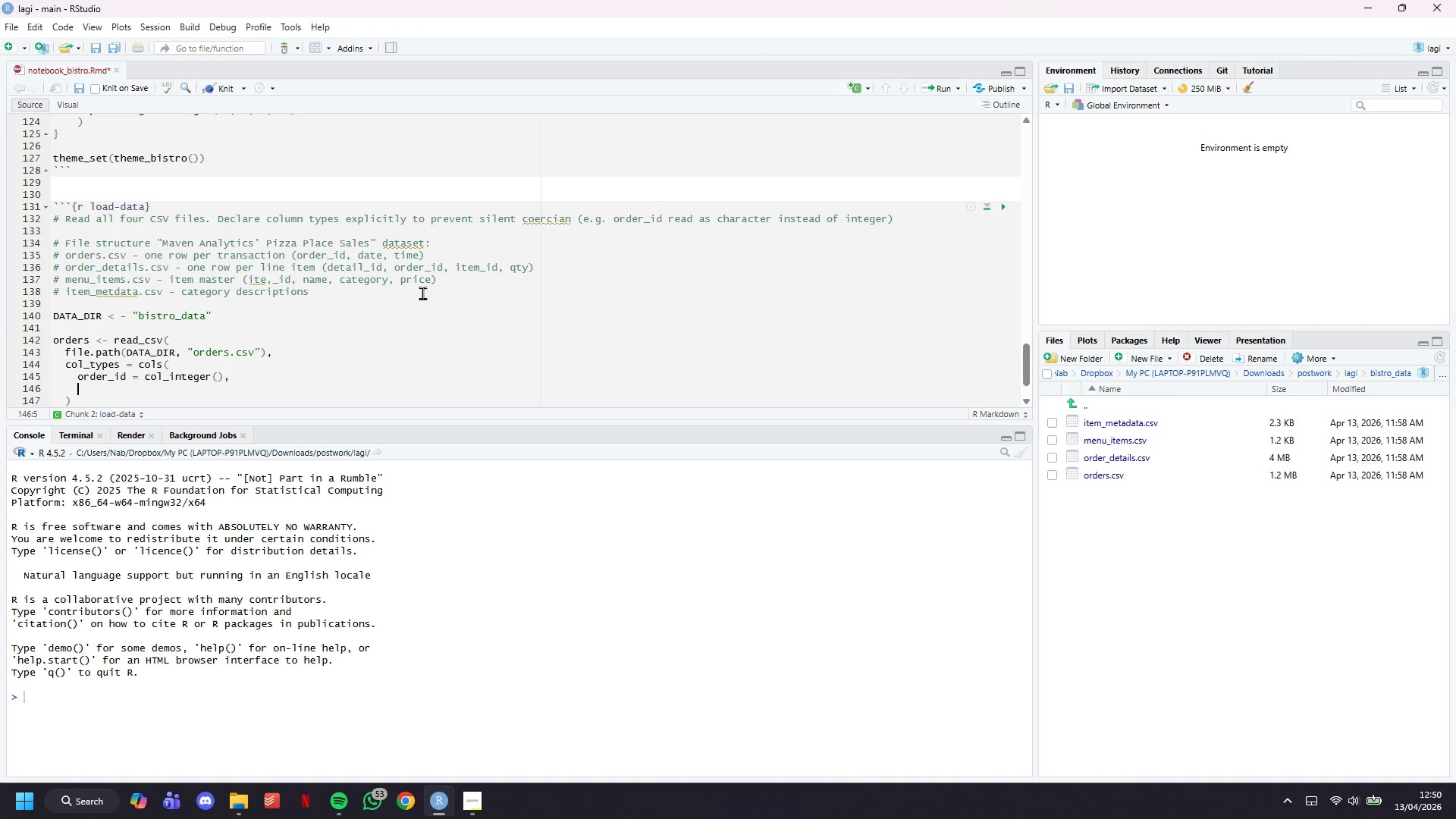 
type(date = )
 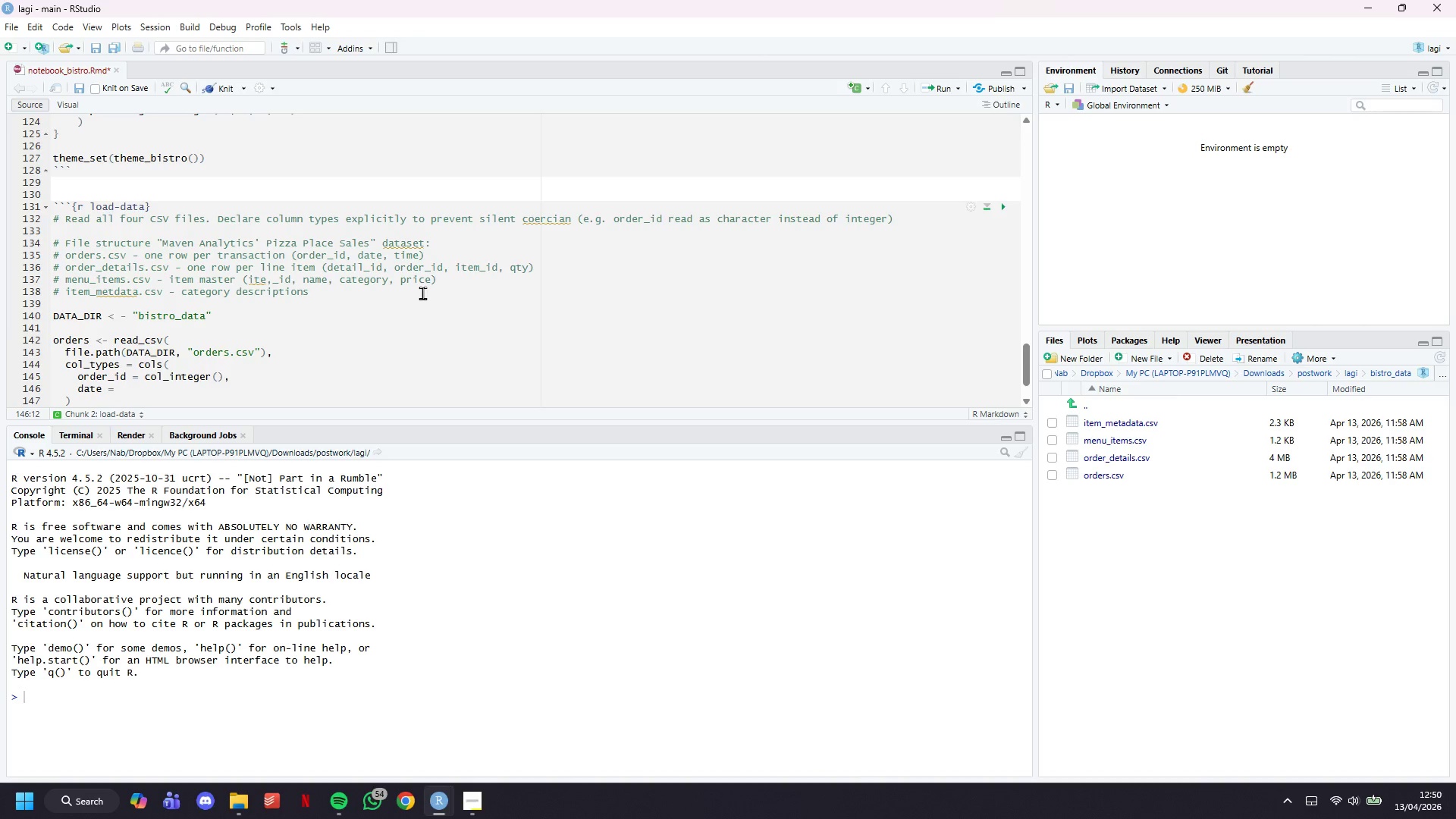 
type(col_date(format = "#)
key(Backspace)
type(%Y)
 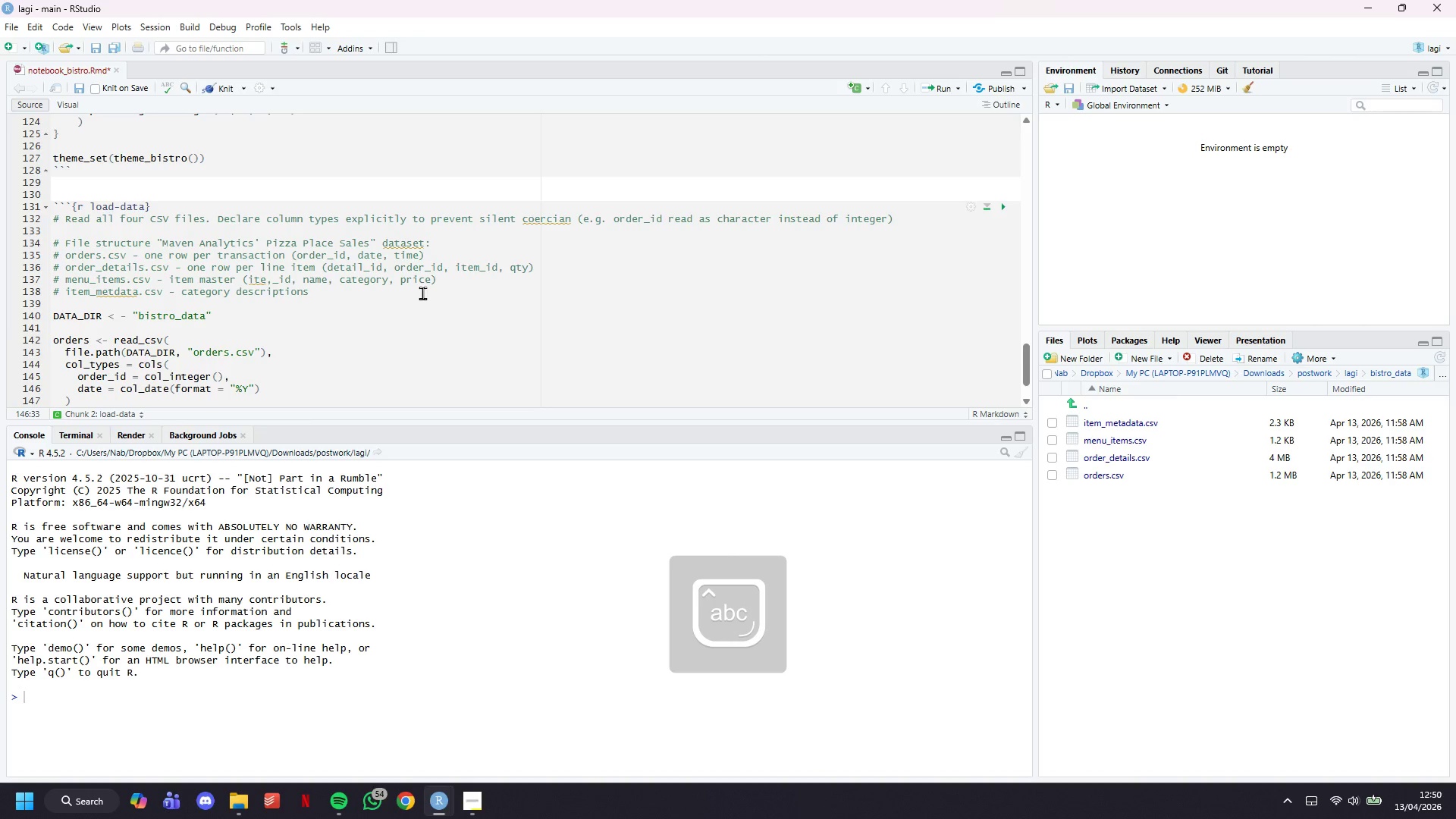 
type(-%m-%d)
 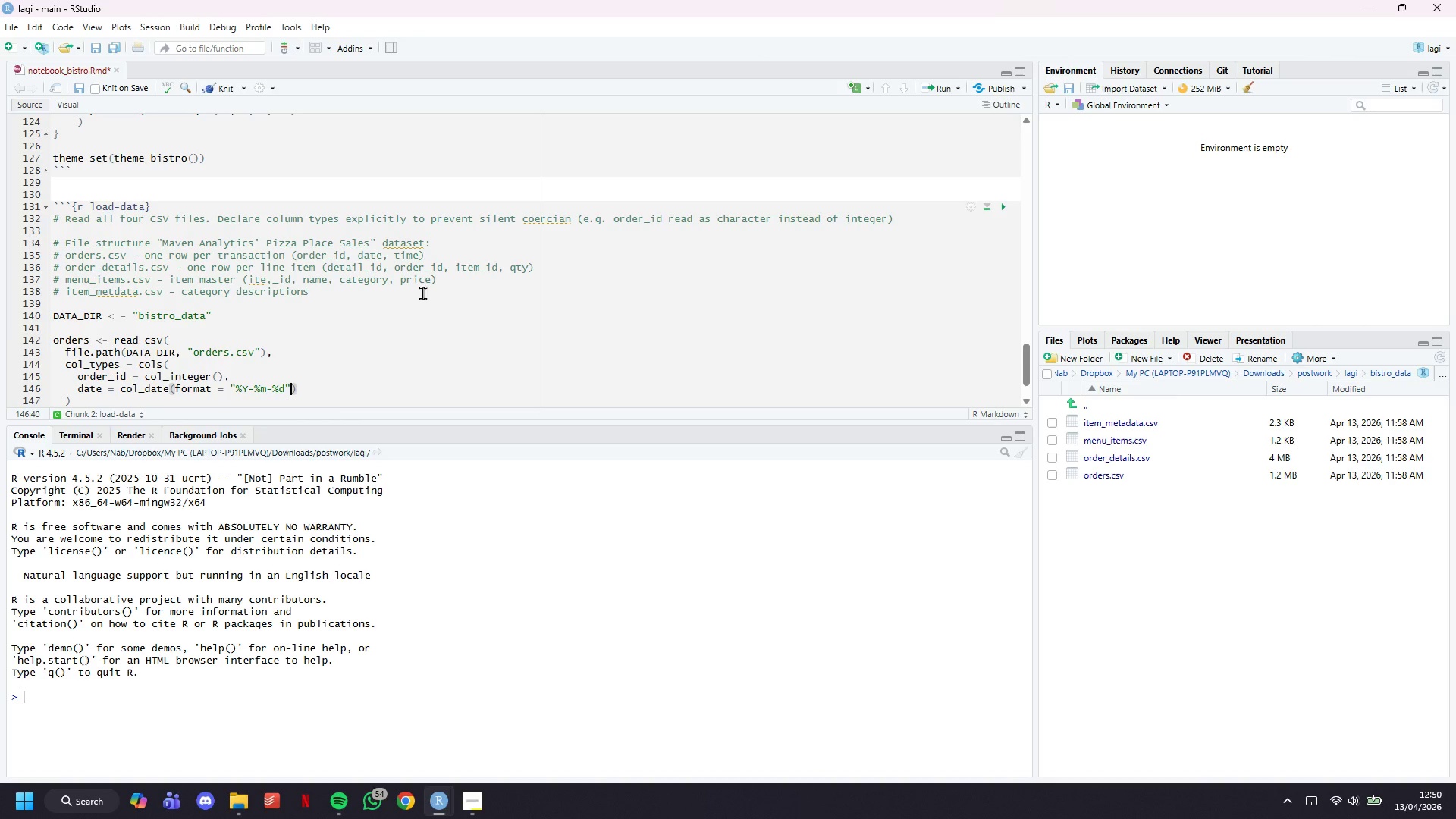 
 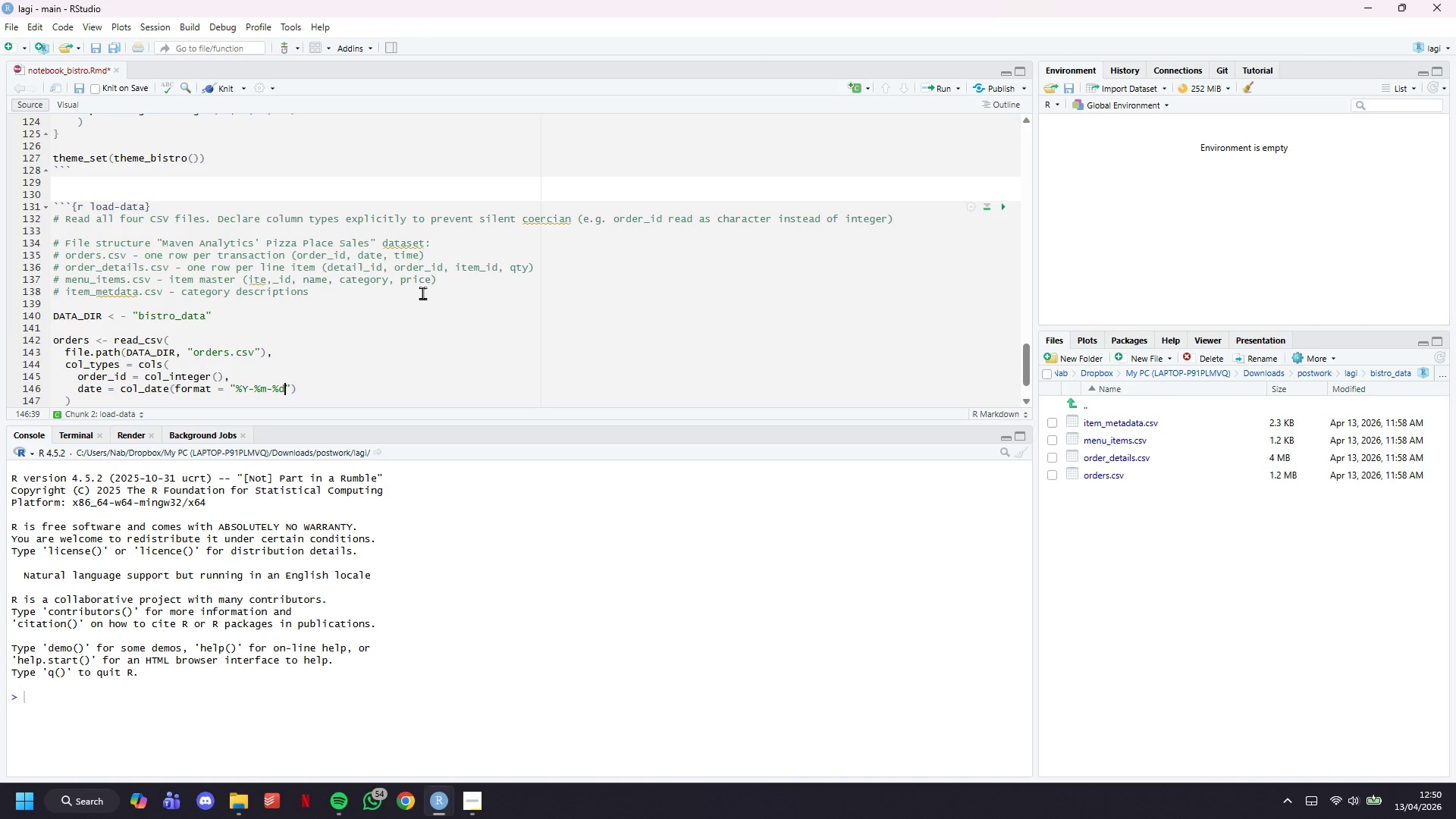 
key(ArrowRight)
 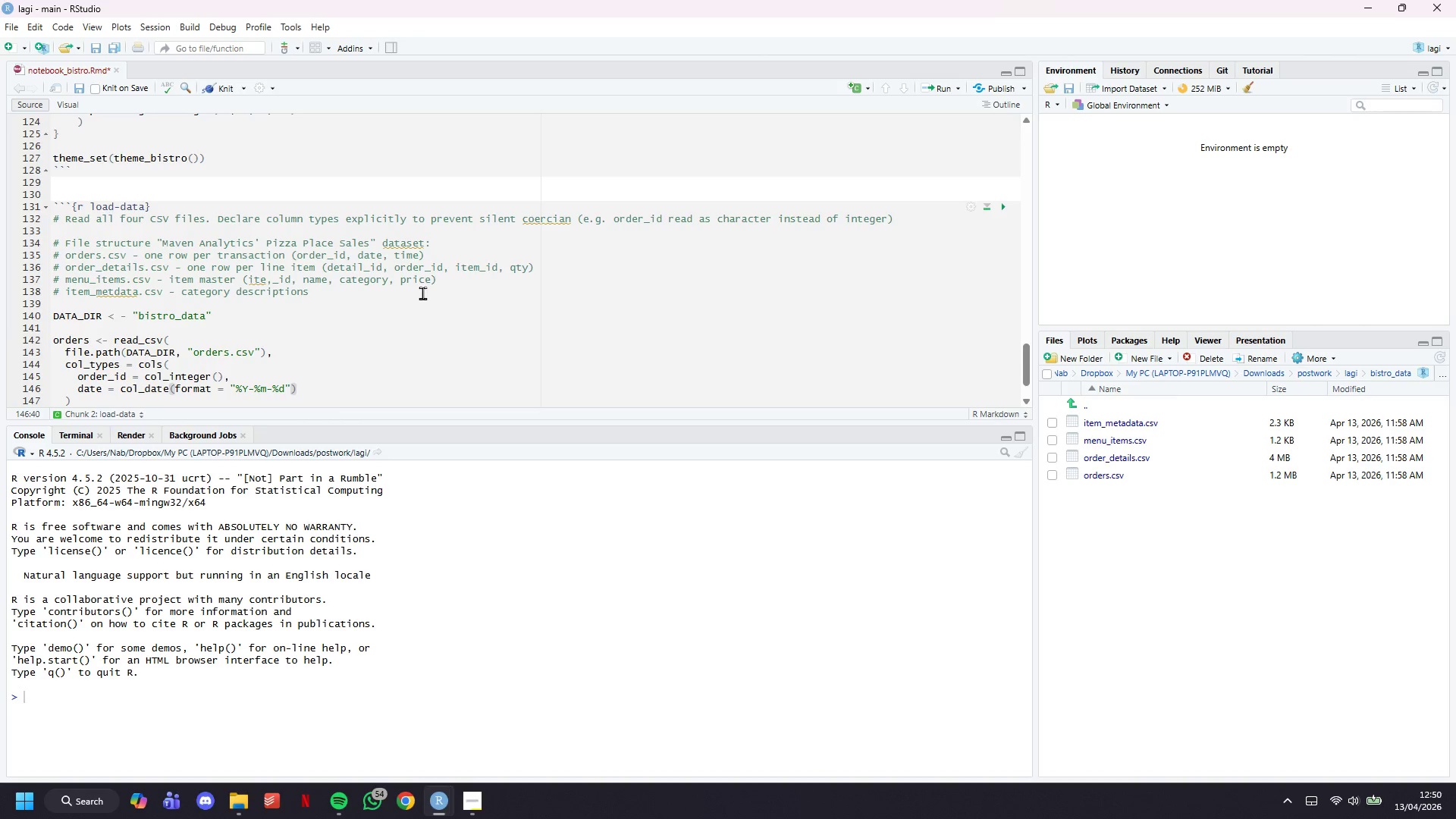 
key(ArrowRight)
 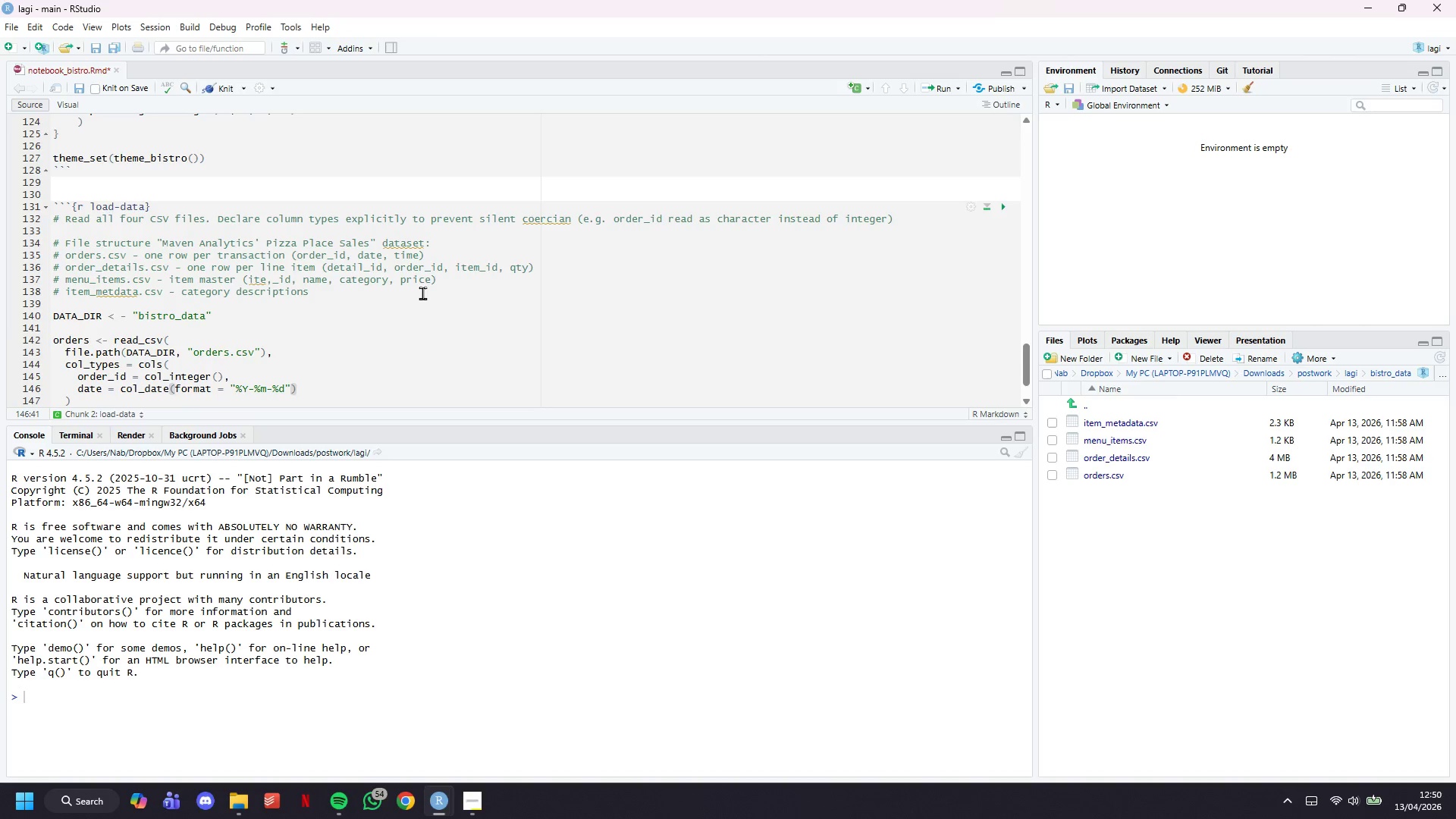 
key(Comma)
 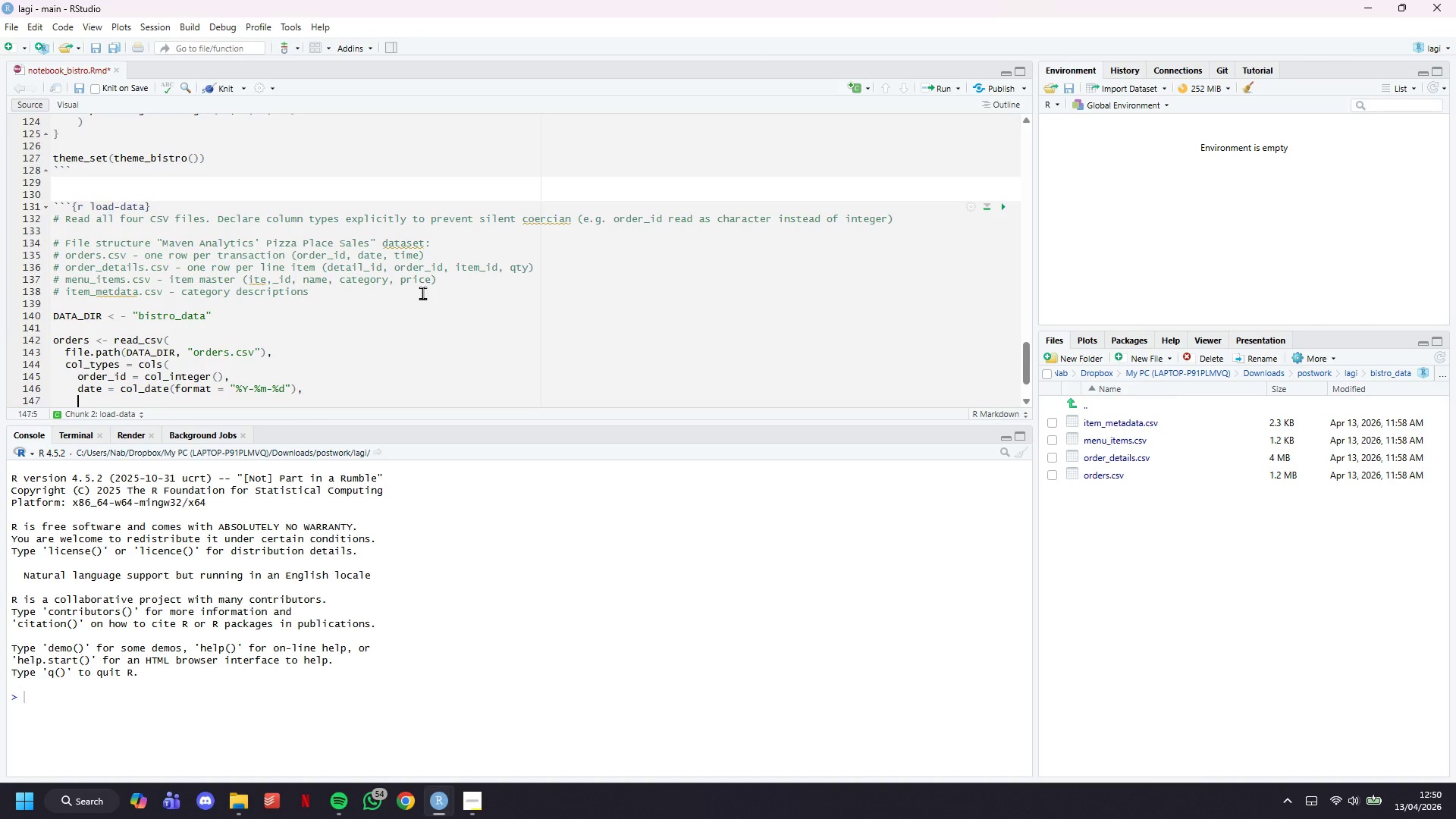 
key(Enter)
 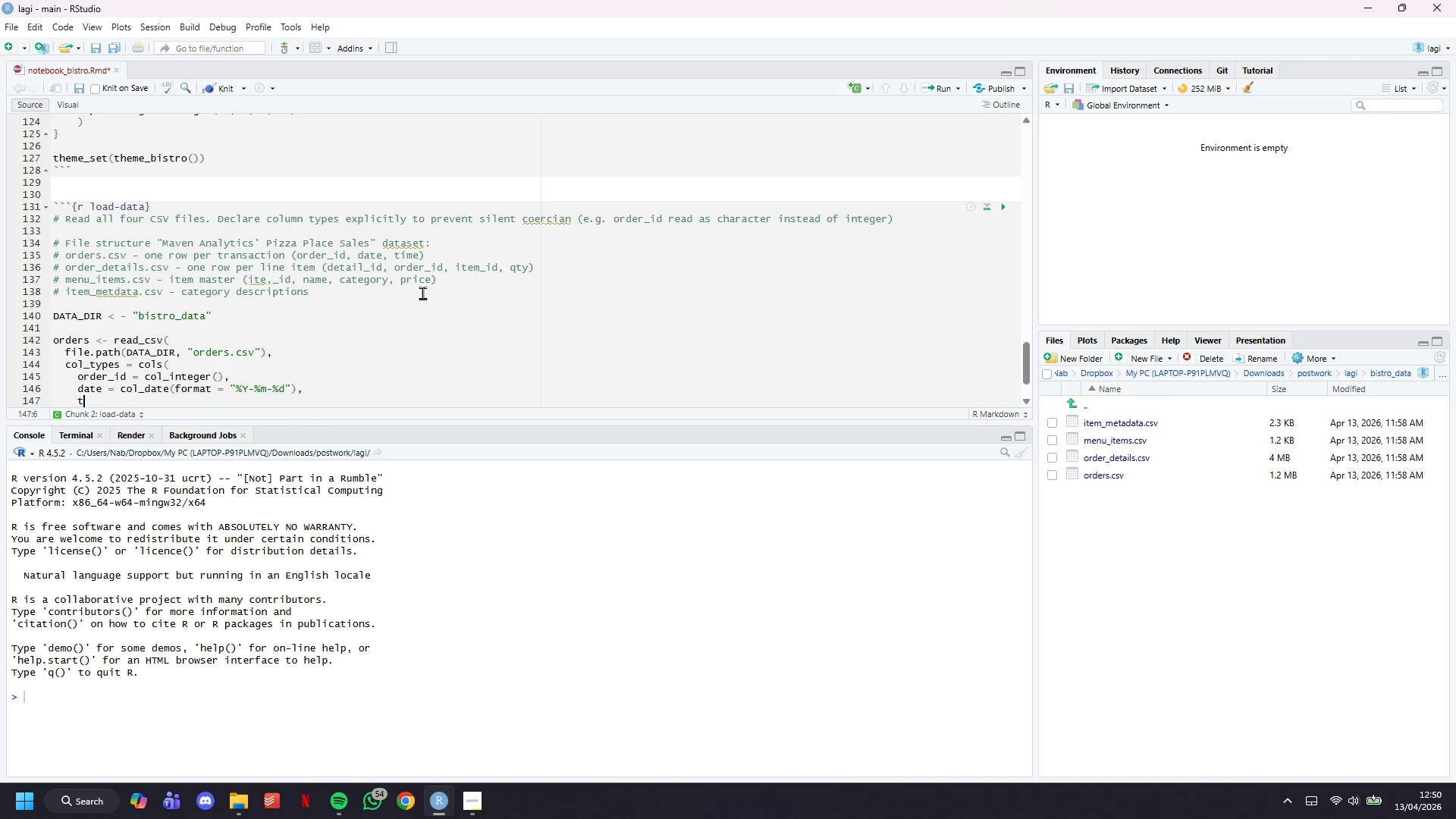 
type(time = col_time))
key(Backspace)
type((formay)
key(Backspace)
type(t = "%H:%M:$)
key(Backspace)
type(%s)
 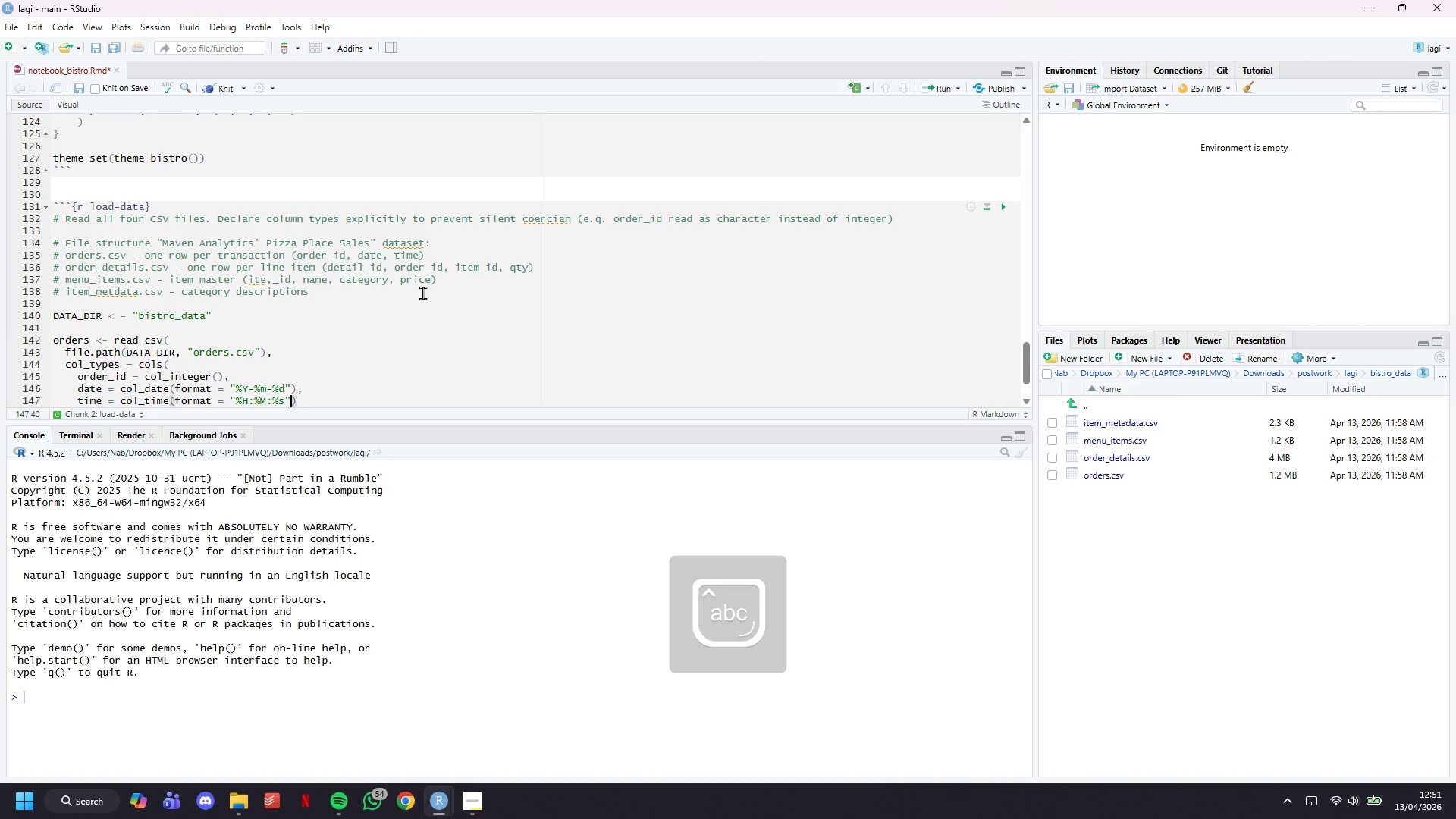 
 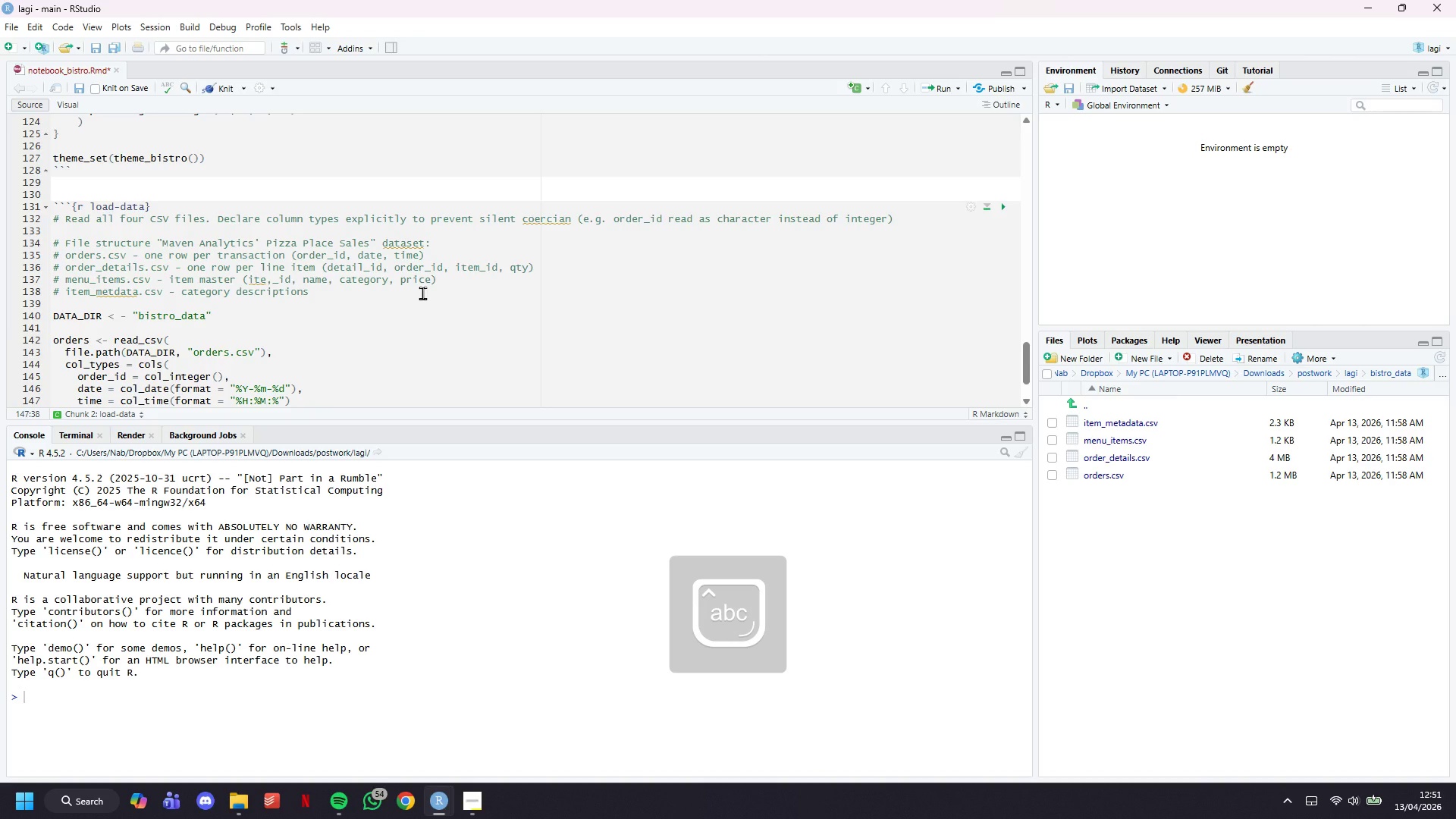 
key(ArrowRight)
 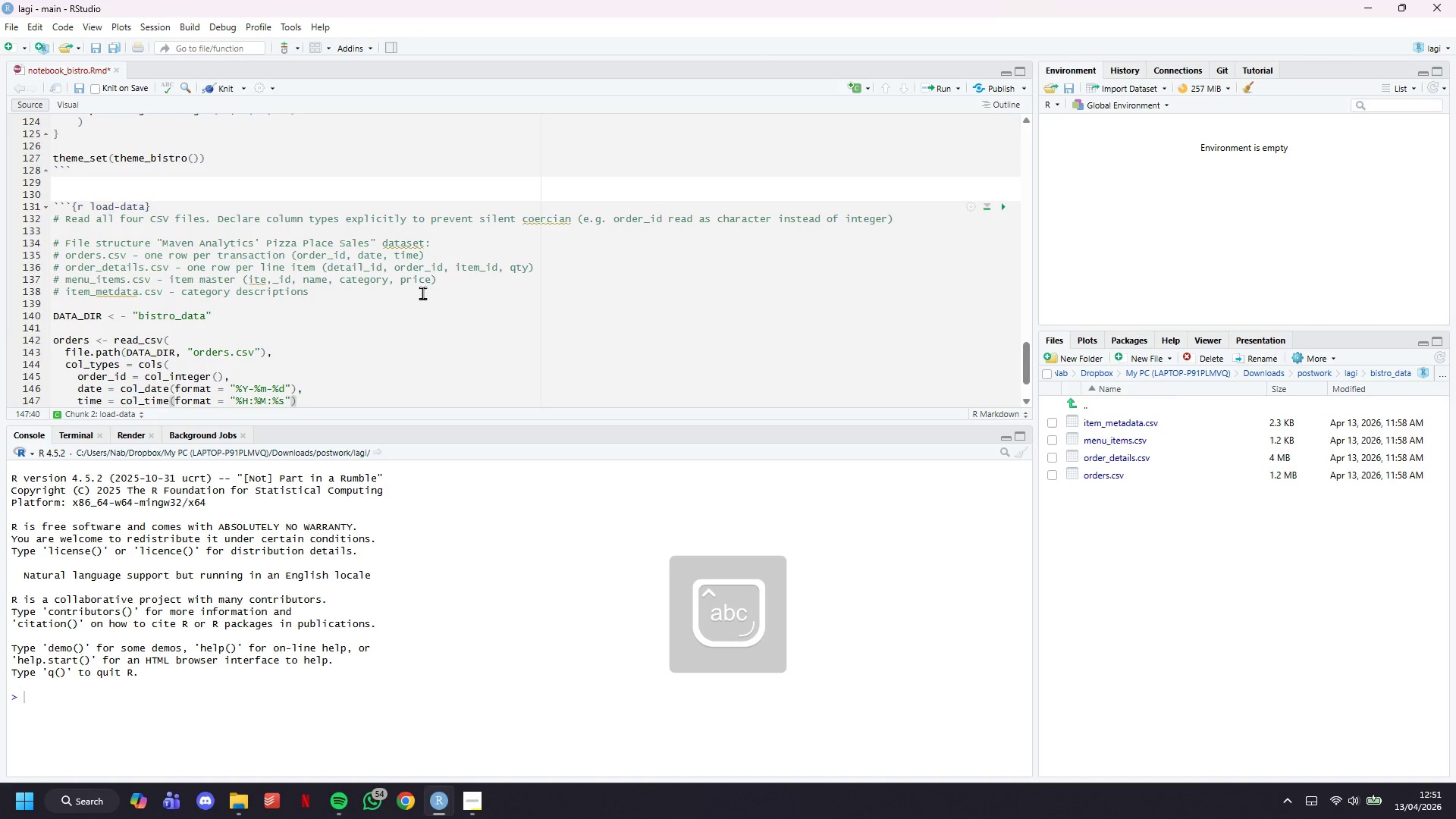 
key(ArrowRight)
 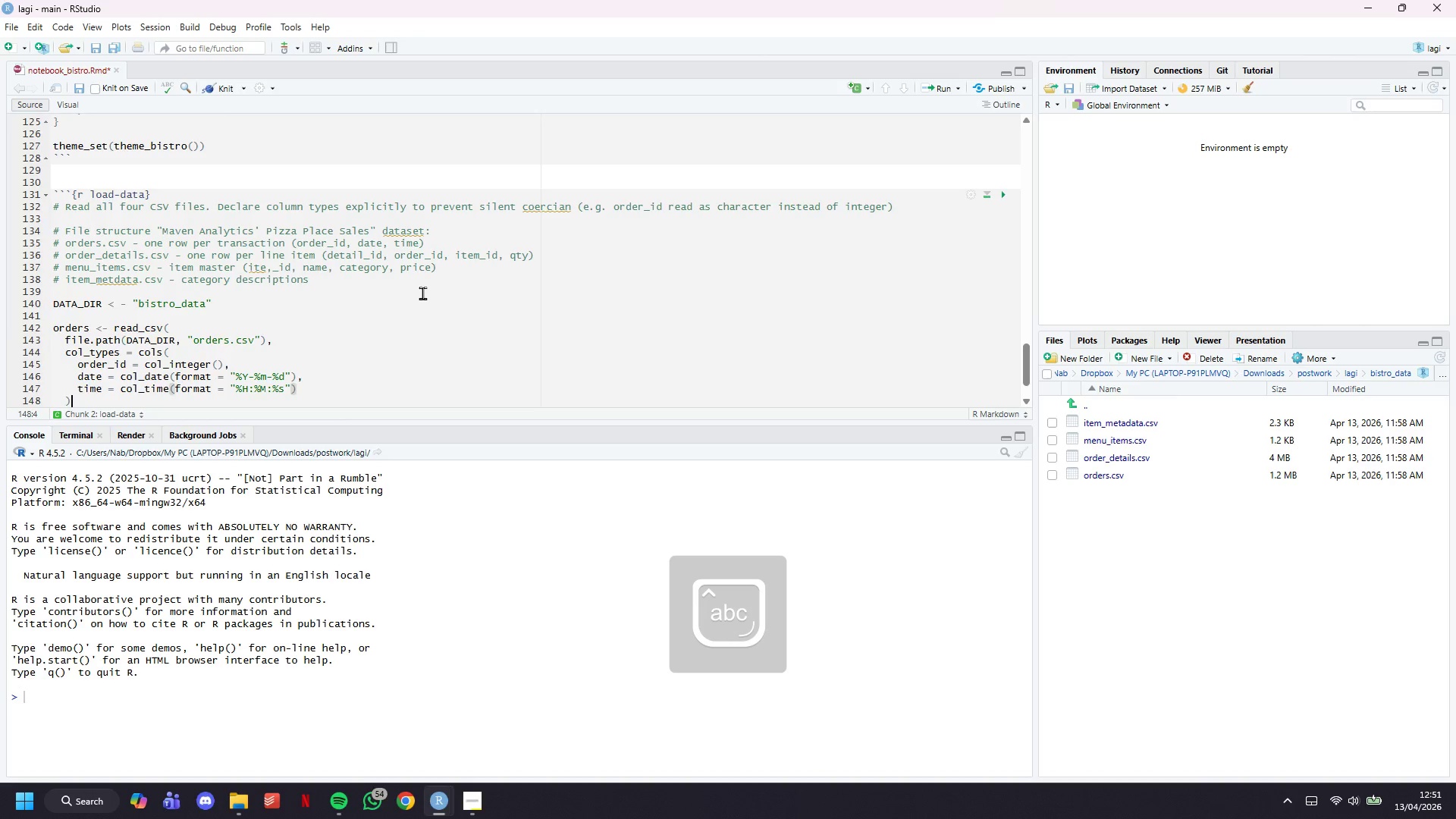 
key(ArrowDown)
 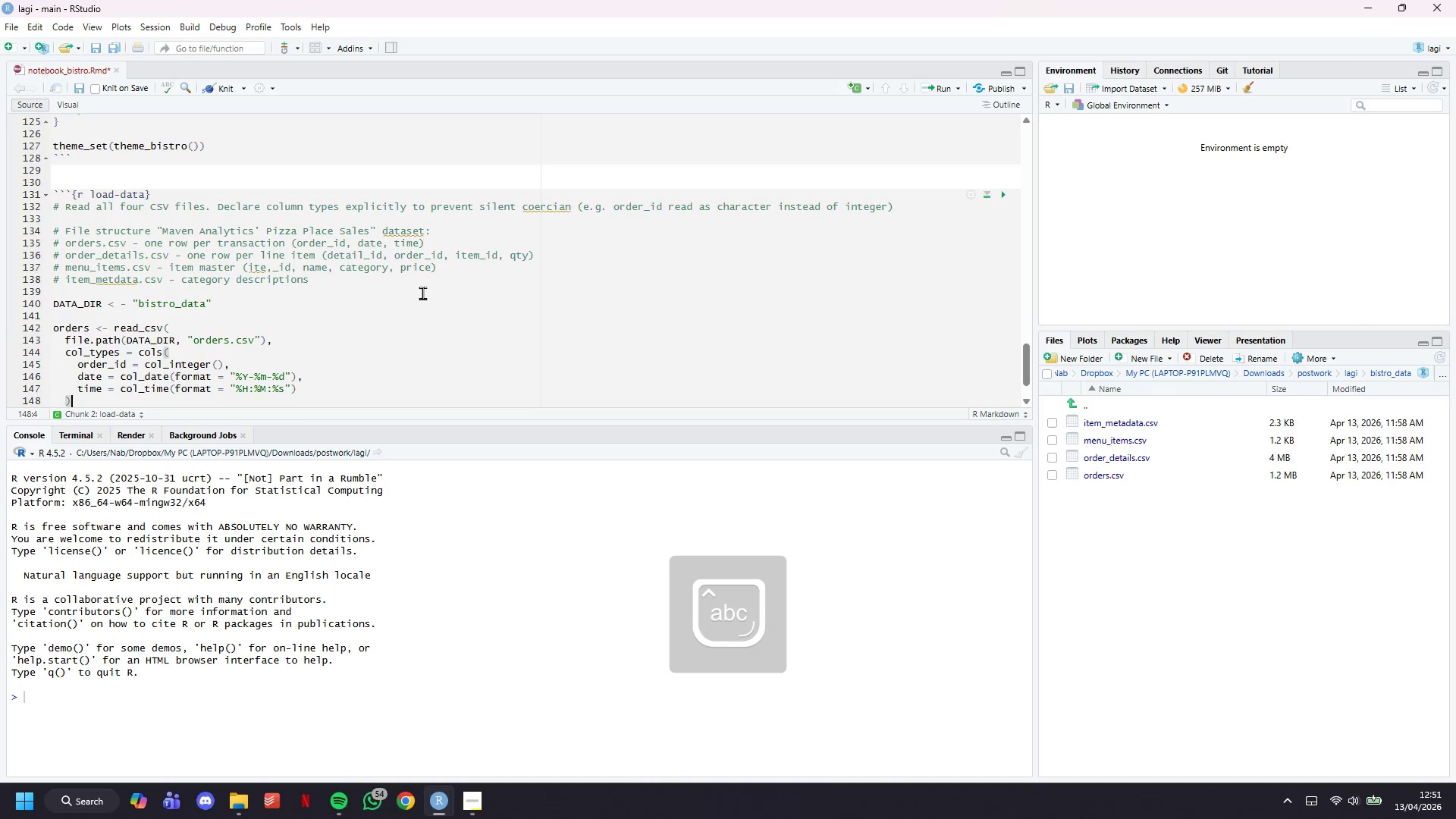 
key(ArrowLeft)
 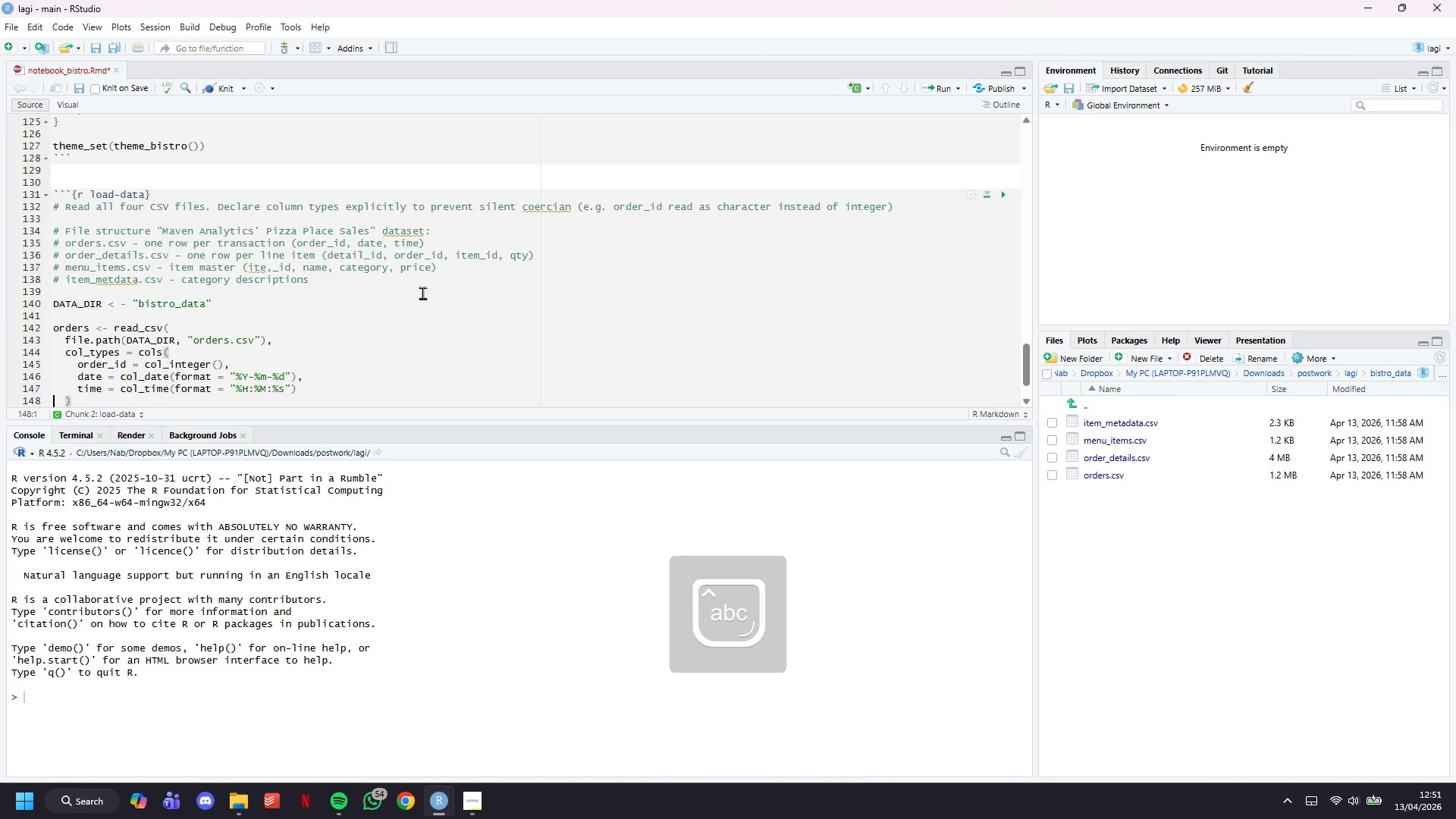 
key(ArrowLeft)
 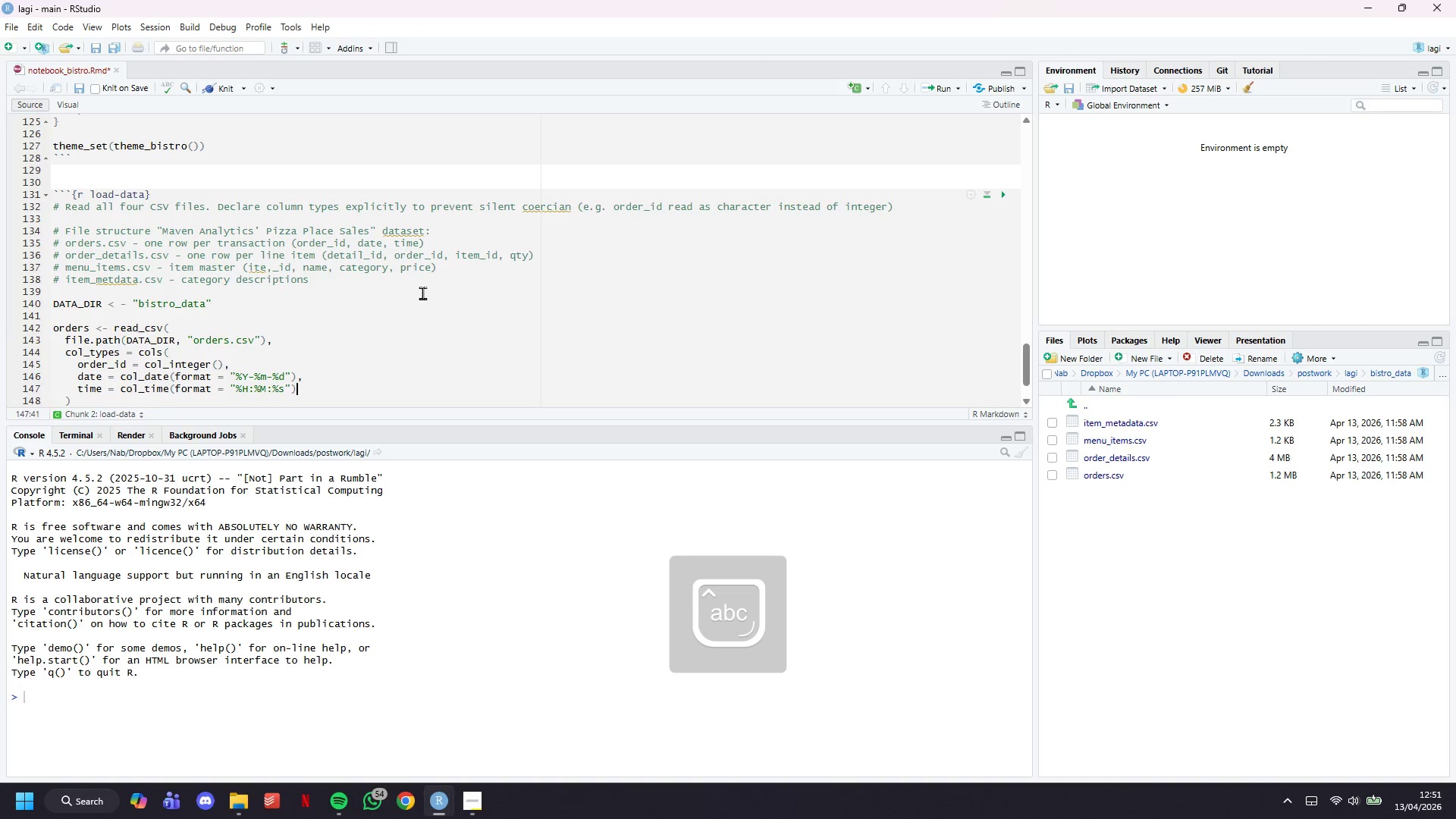 
key(ArrowLeft)
 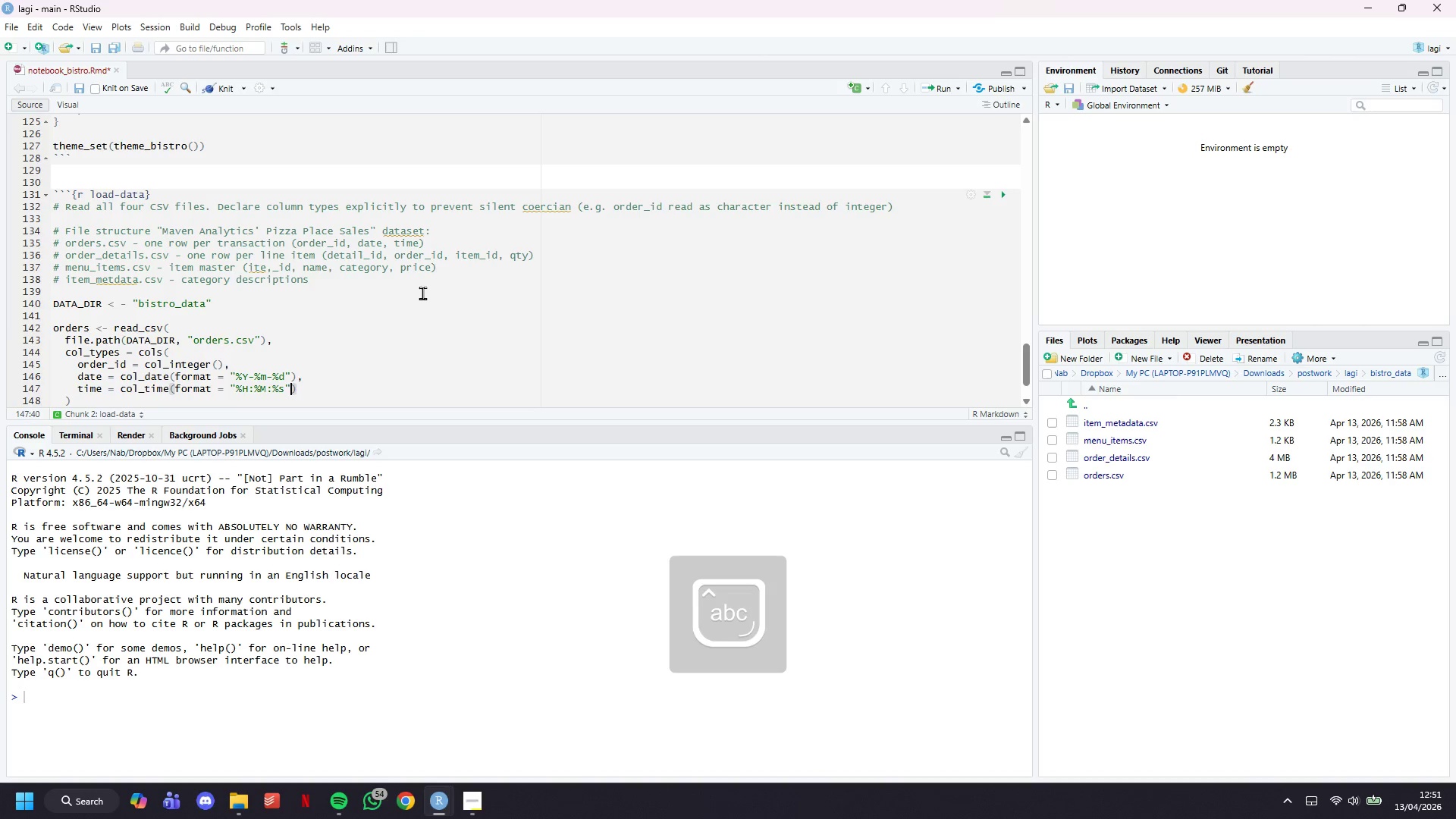 
key(ArrowLeft)
 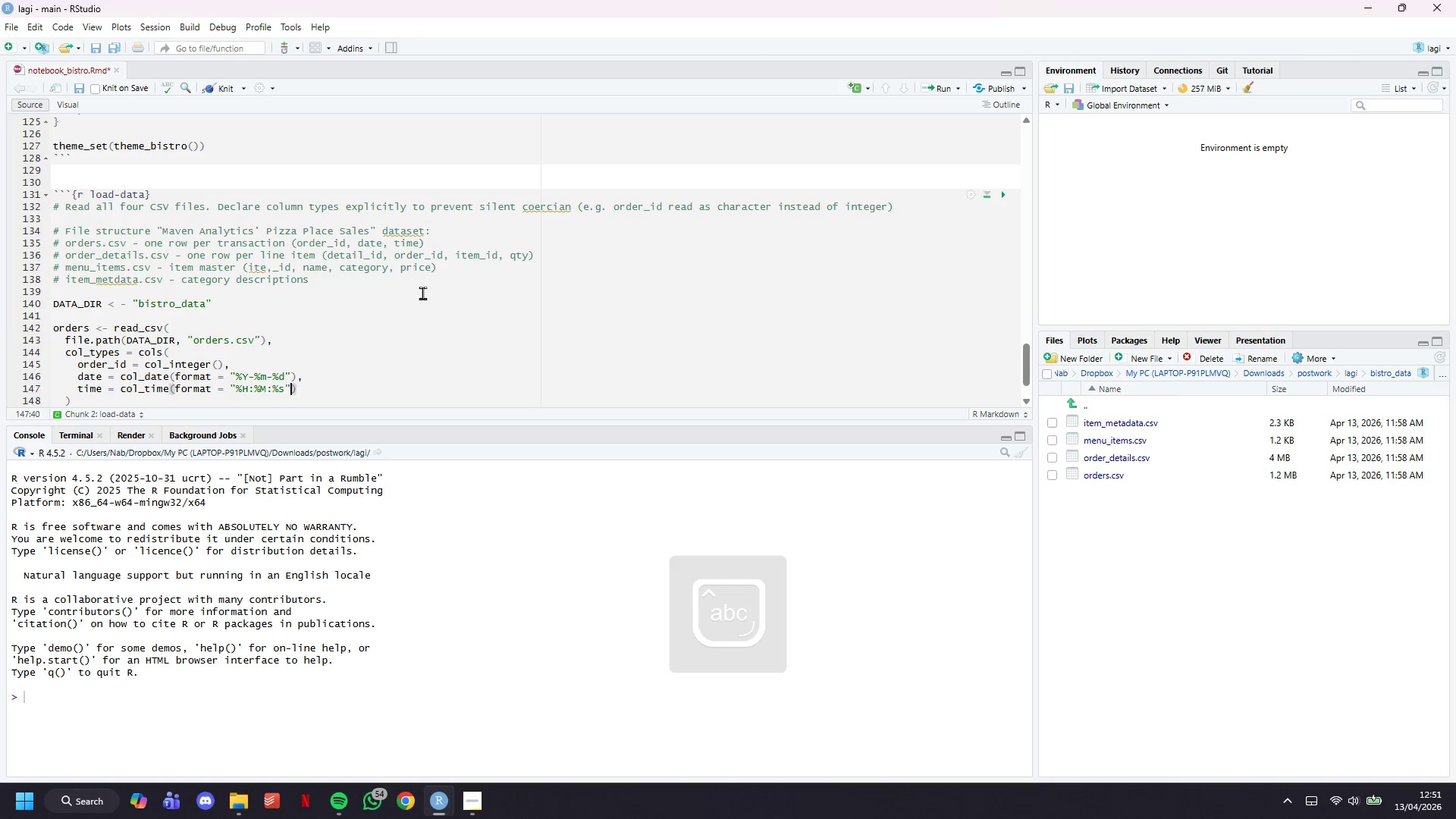 
key(ArrowRight)
 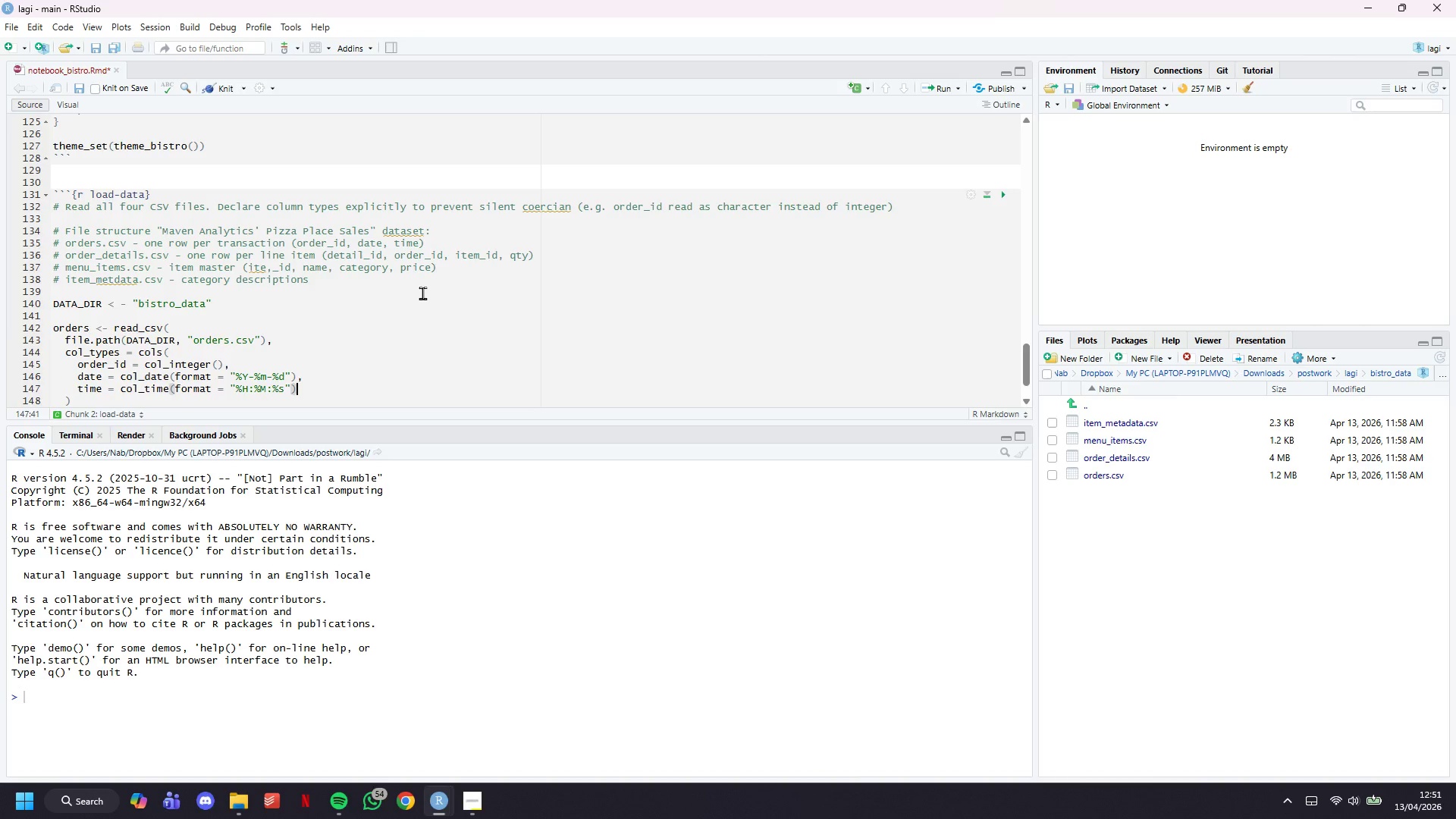 
key(ArrowDown)
 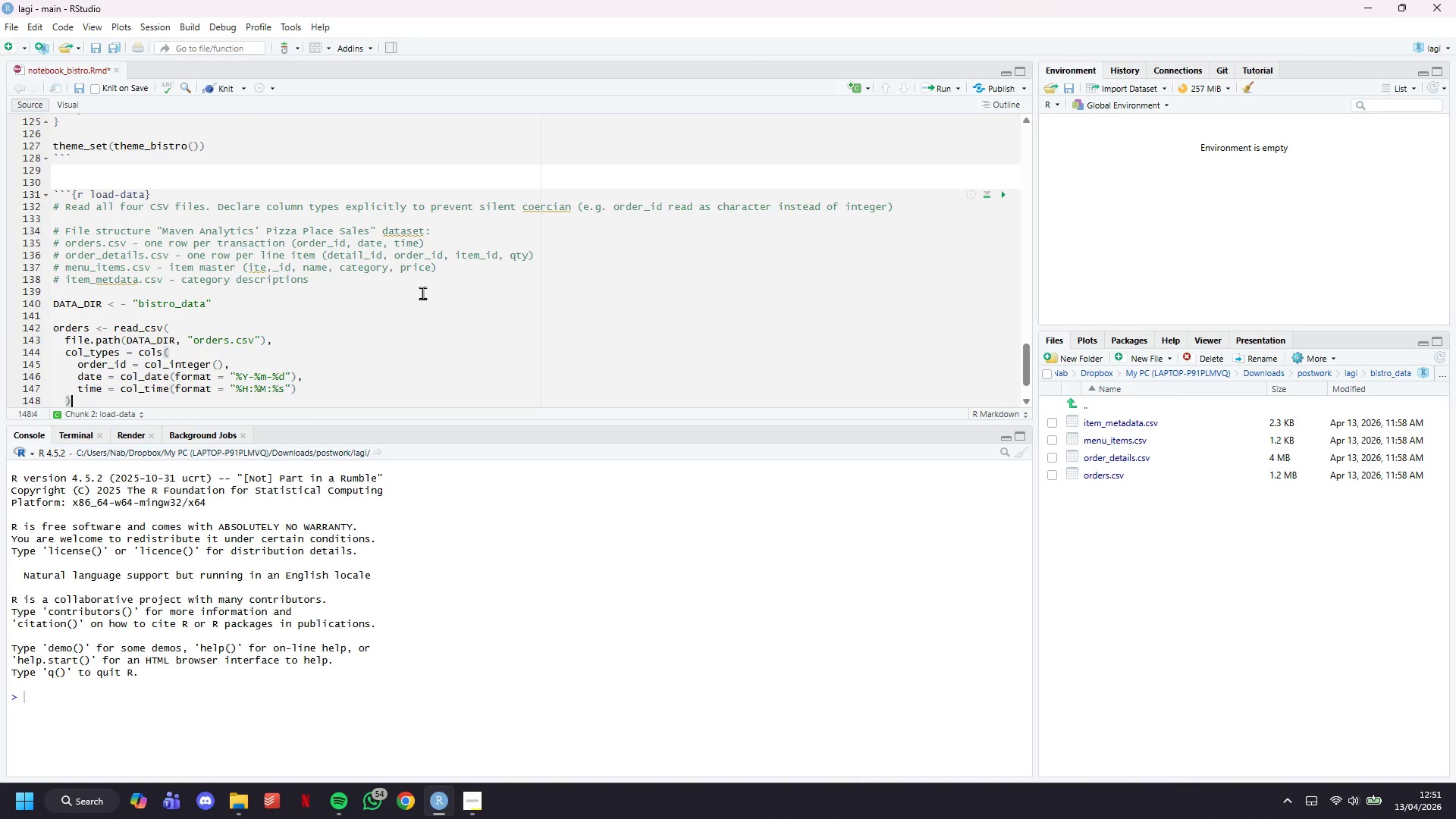 
key(ArrowDown)
 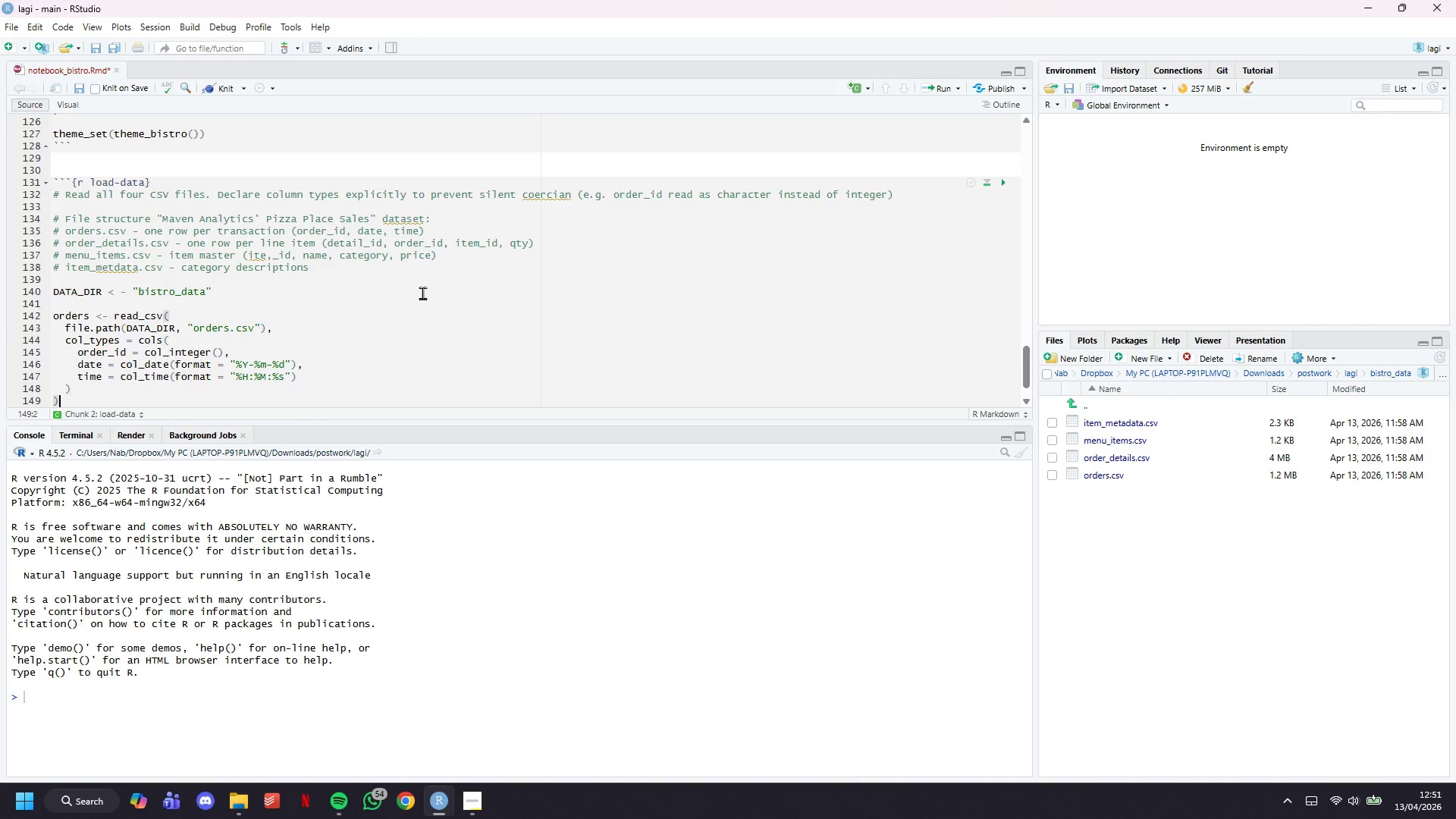 
key(ArrowDown)
 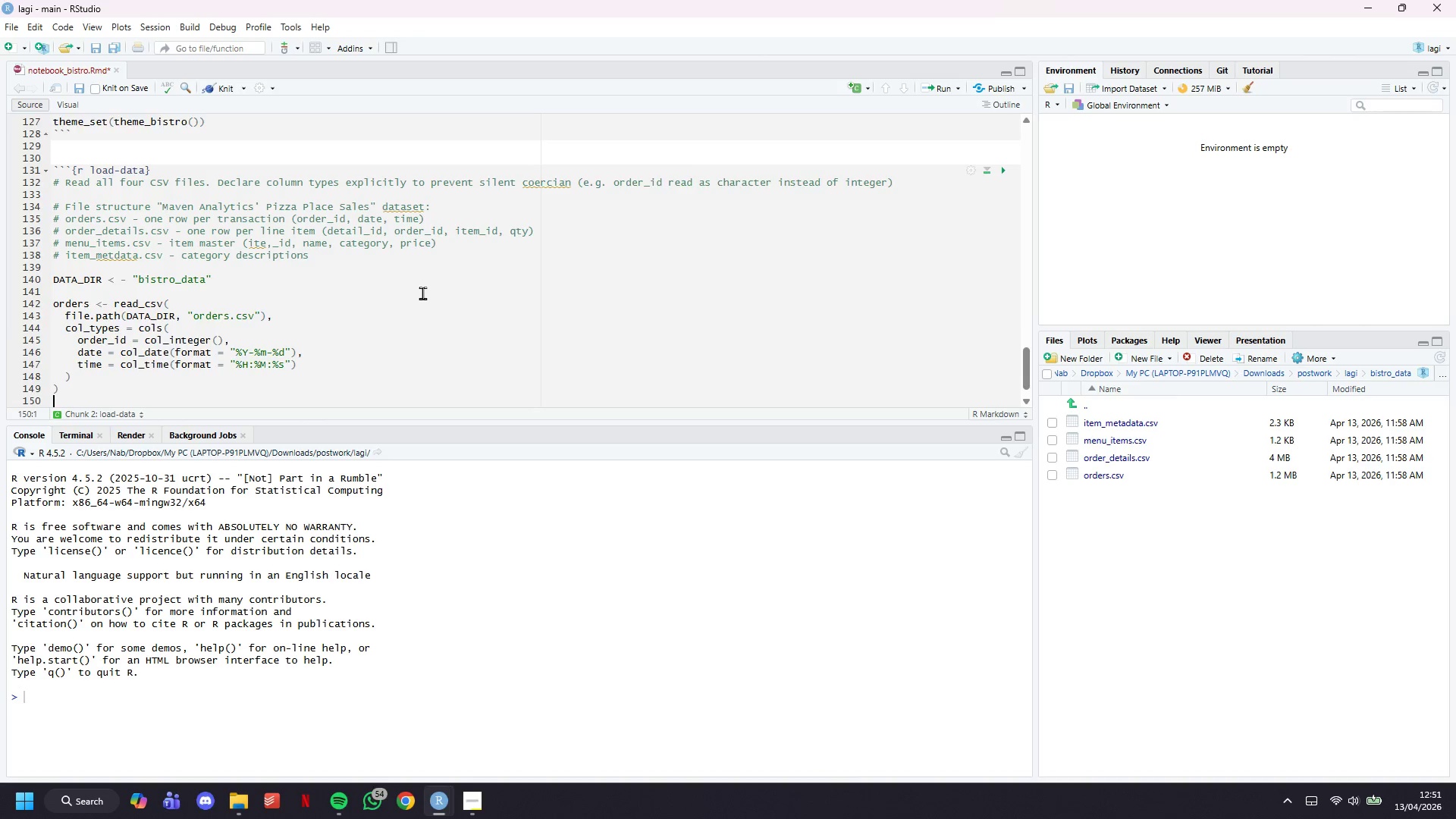 
key(ArrowDown)
 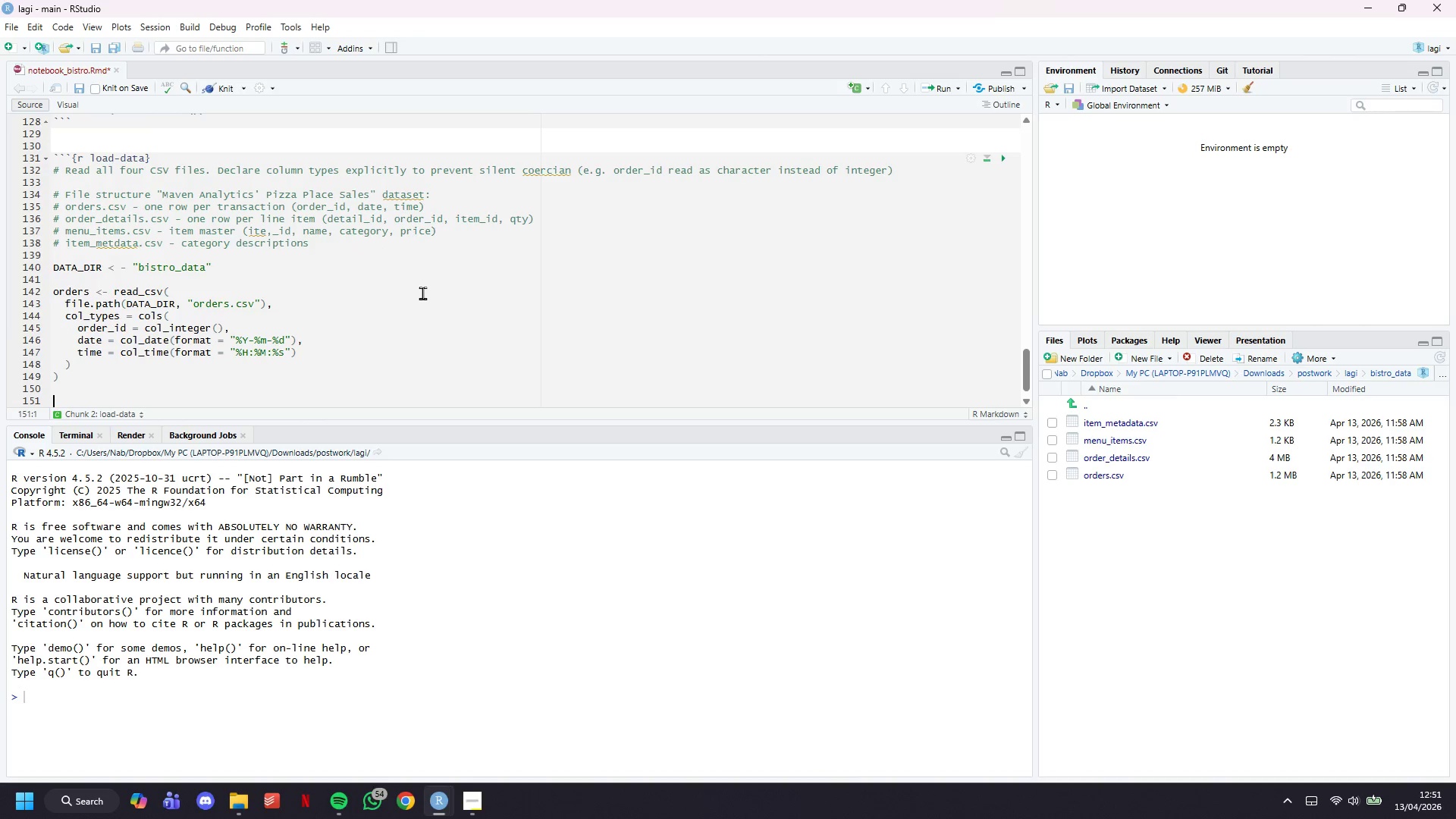 
key(ArrowUp)
 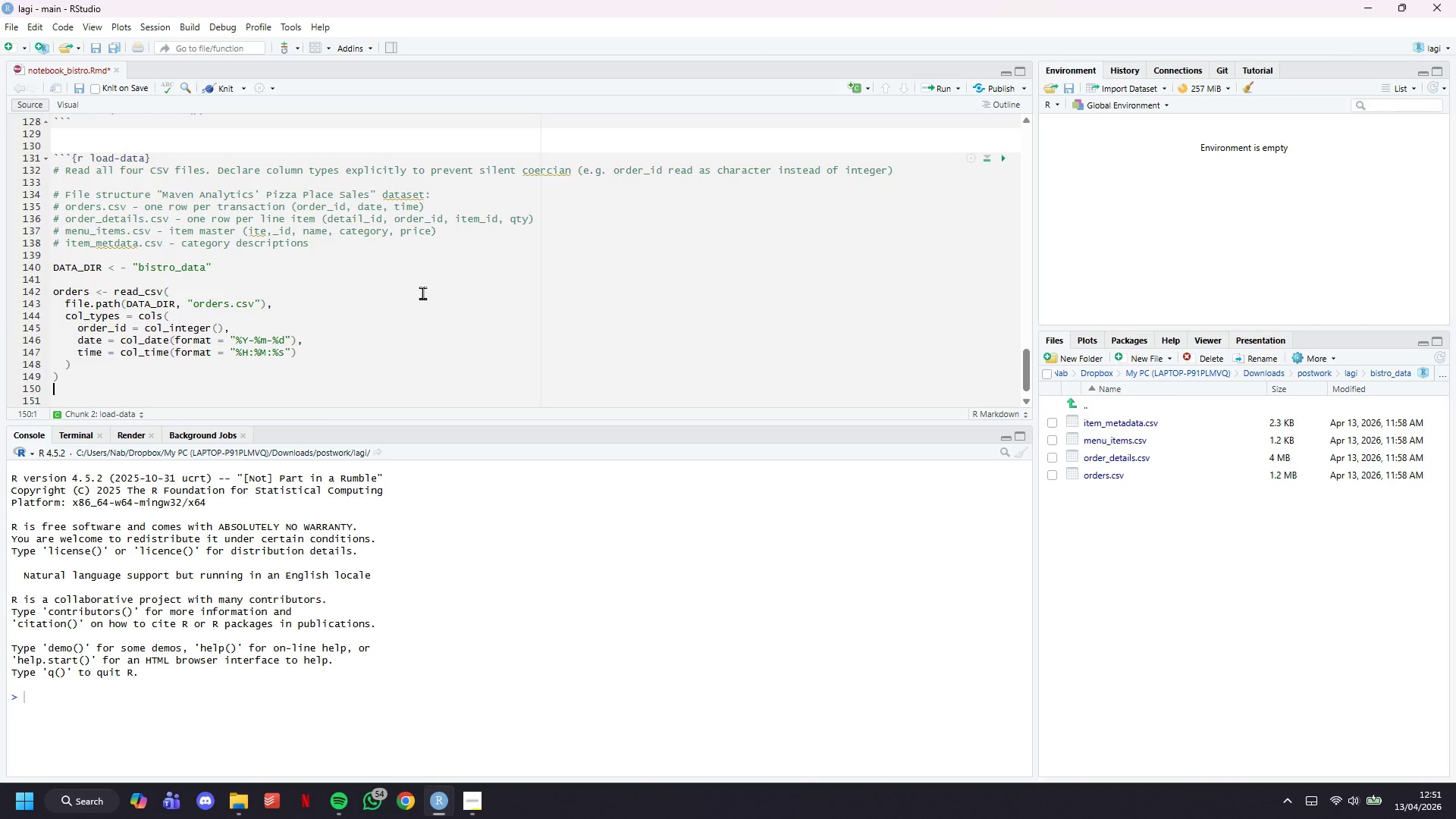 
key(ArrowUp)
 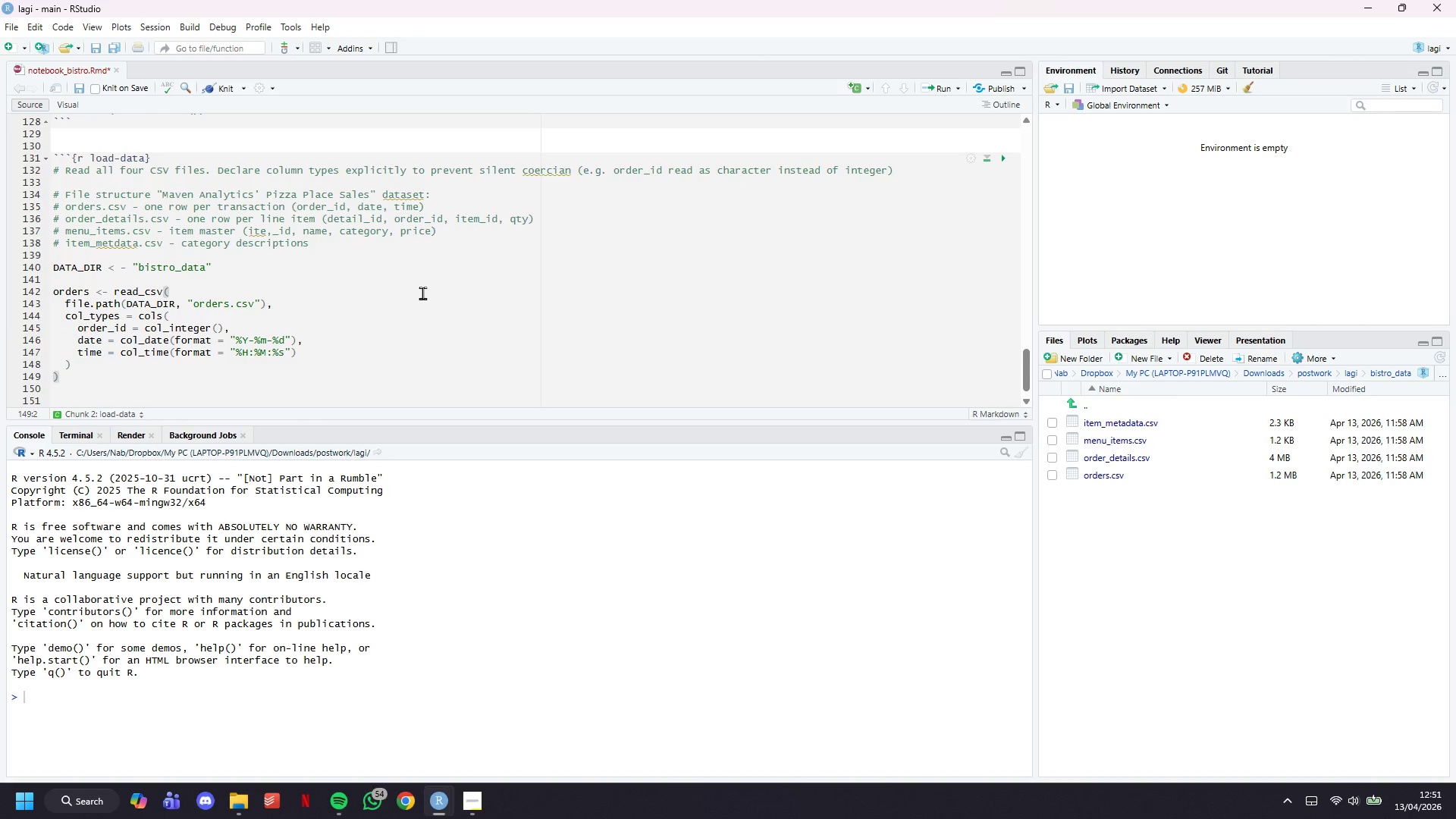 
key(Control+ControlLeft)
 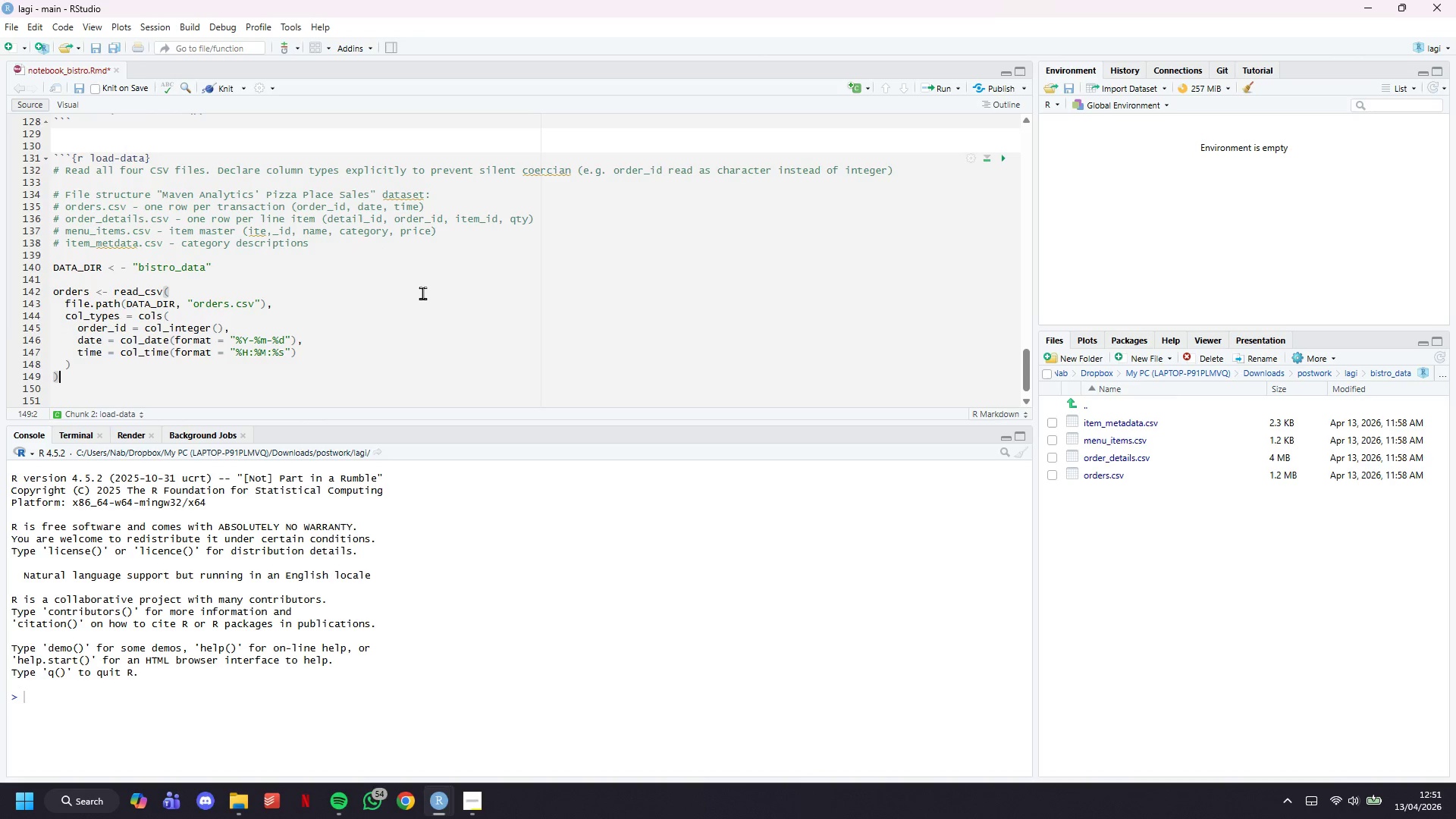 
key(Control+S)
 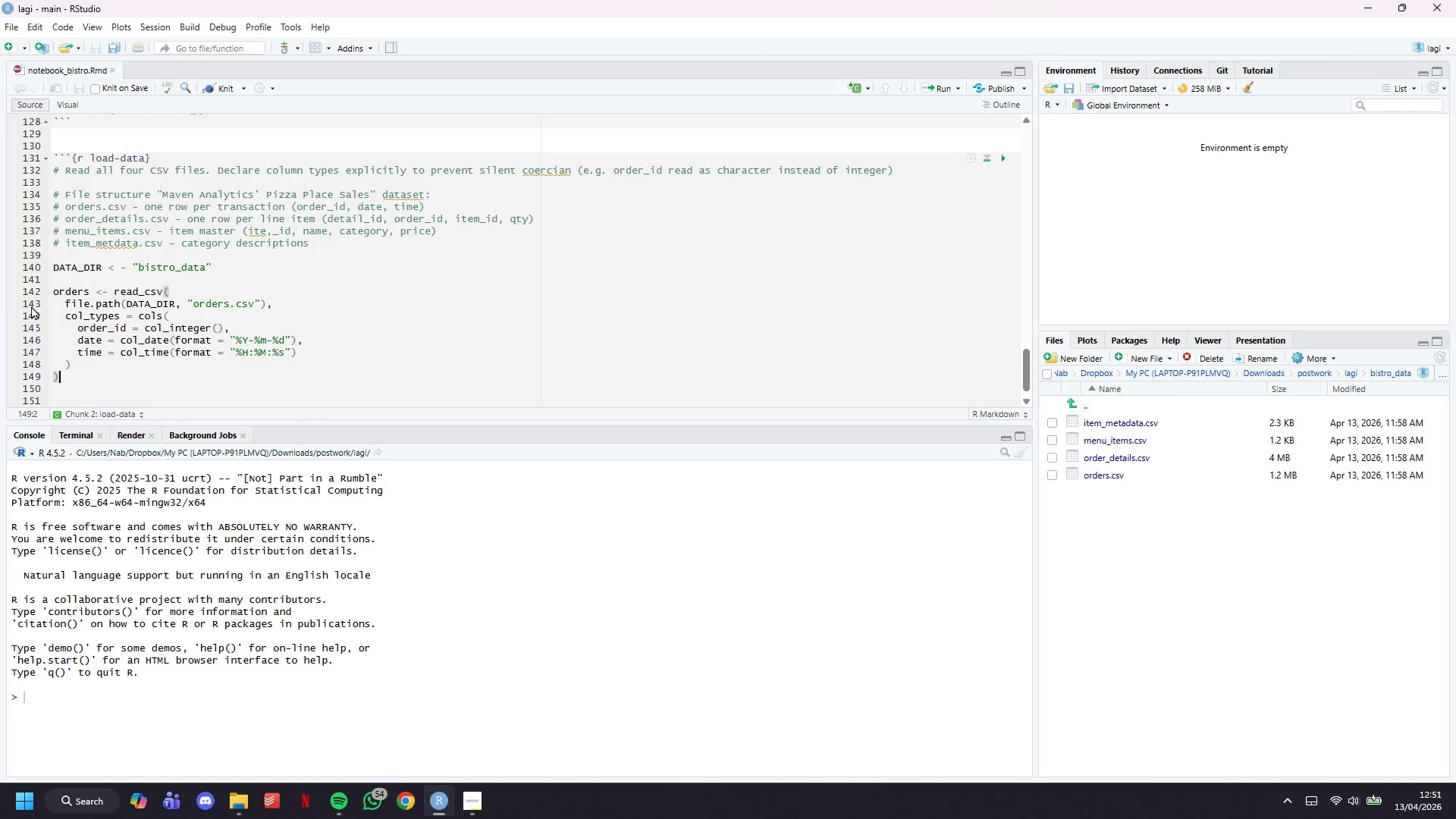 
left_click_drag(start_coordinate=[89, 295], to_coordinate=[50, 291])
 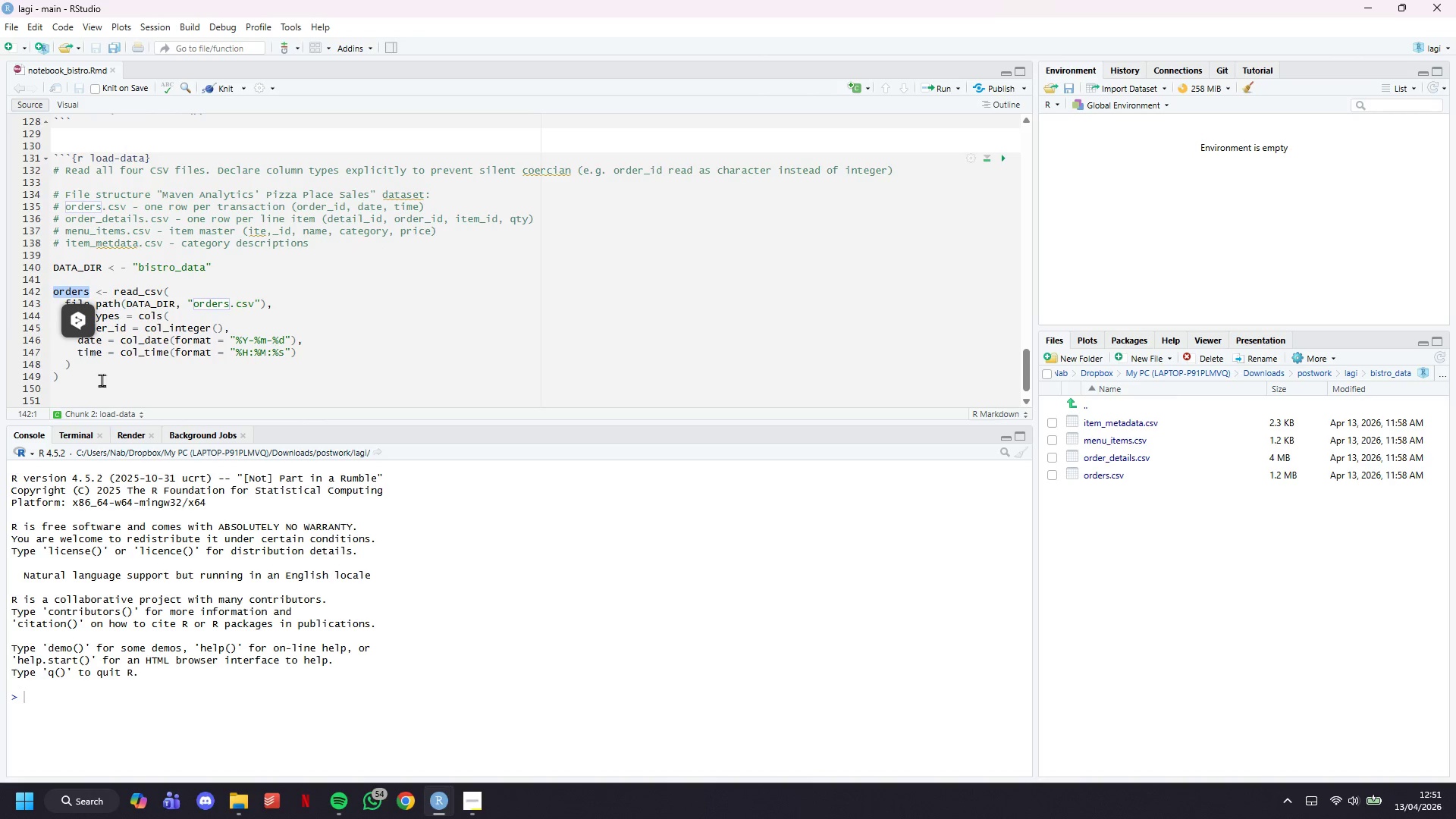 
key(Control+C)
 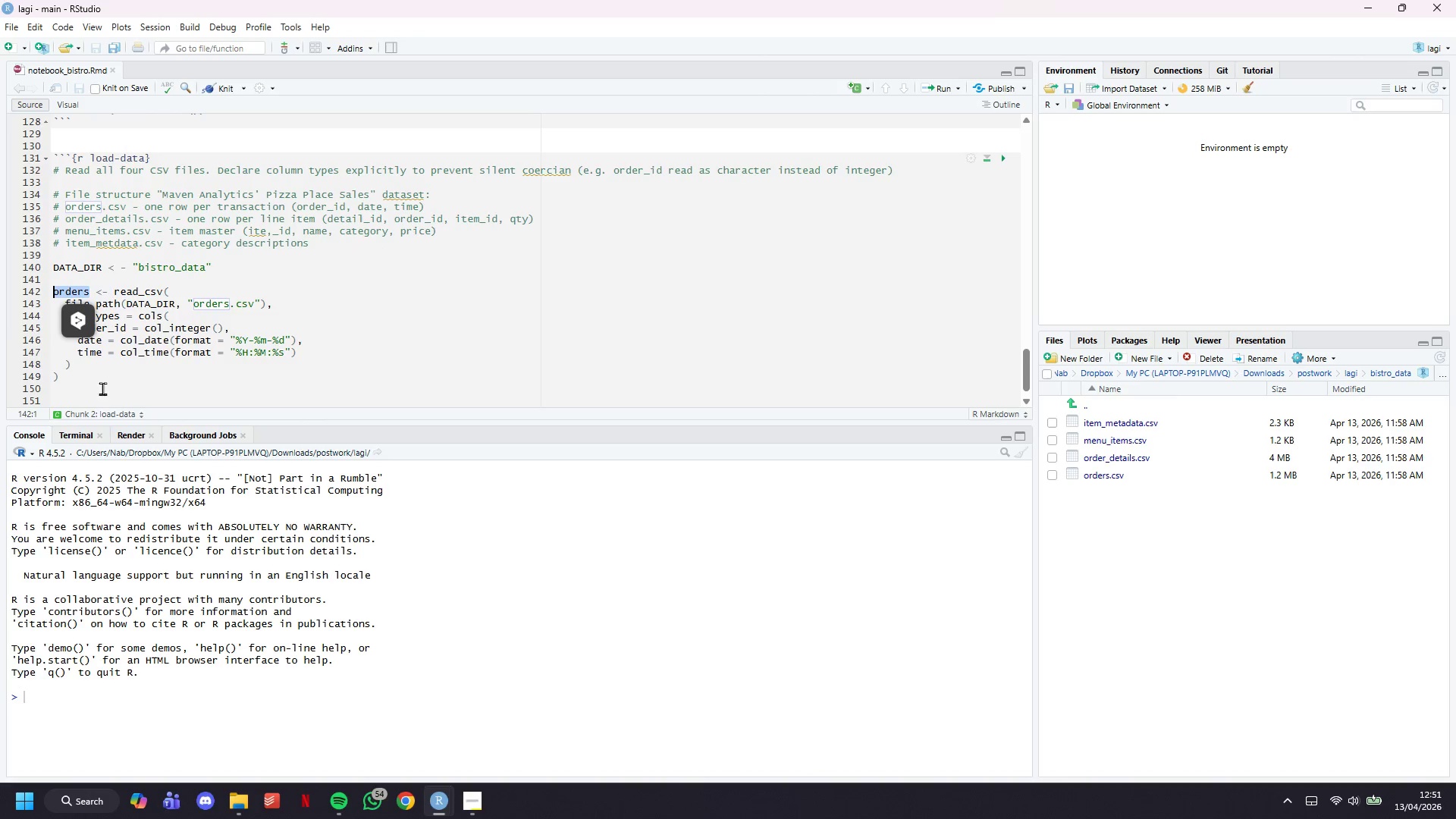 
left_click([103, 403])
 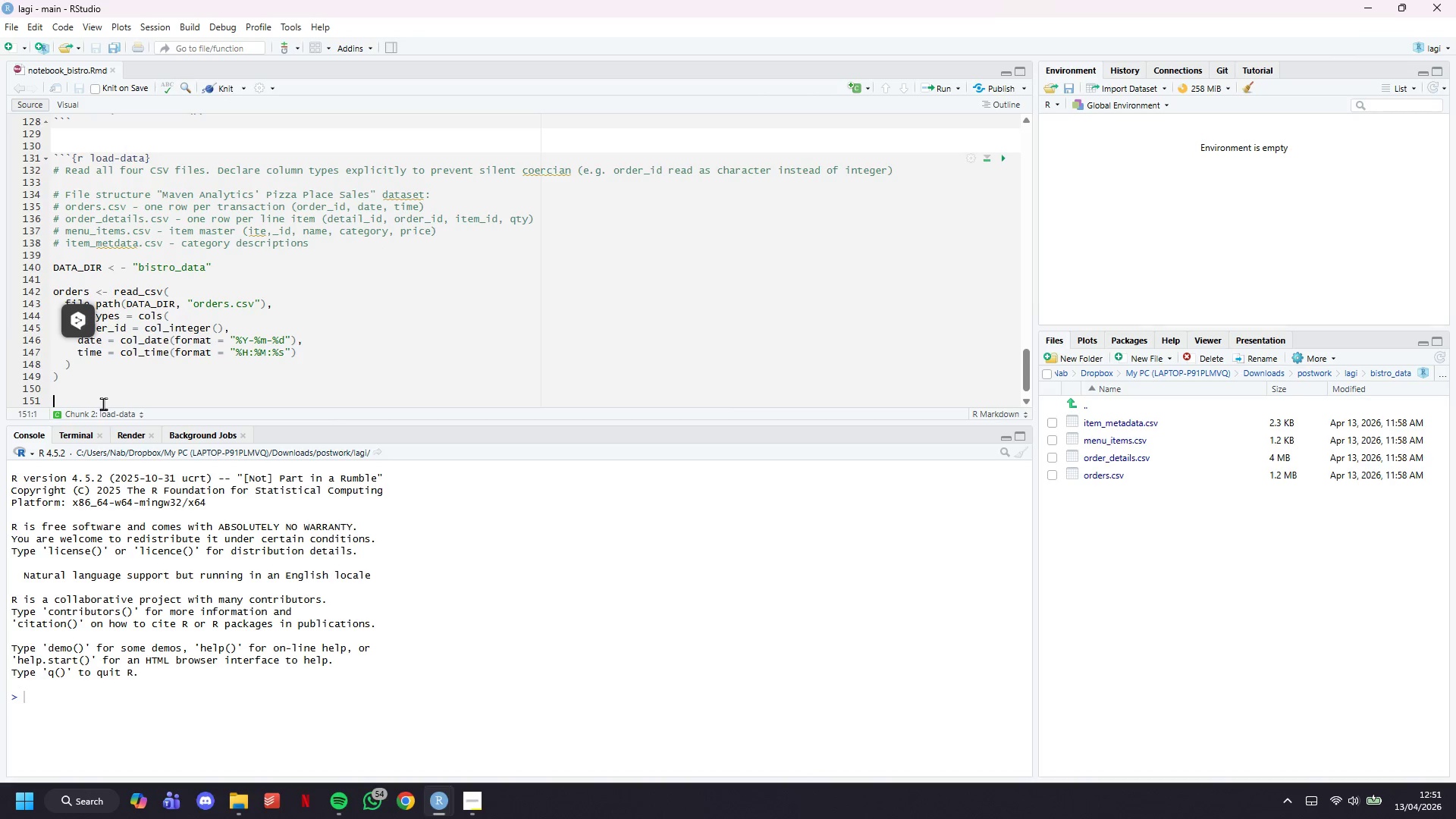 
key(Control+V)
 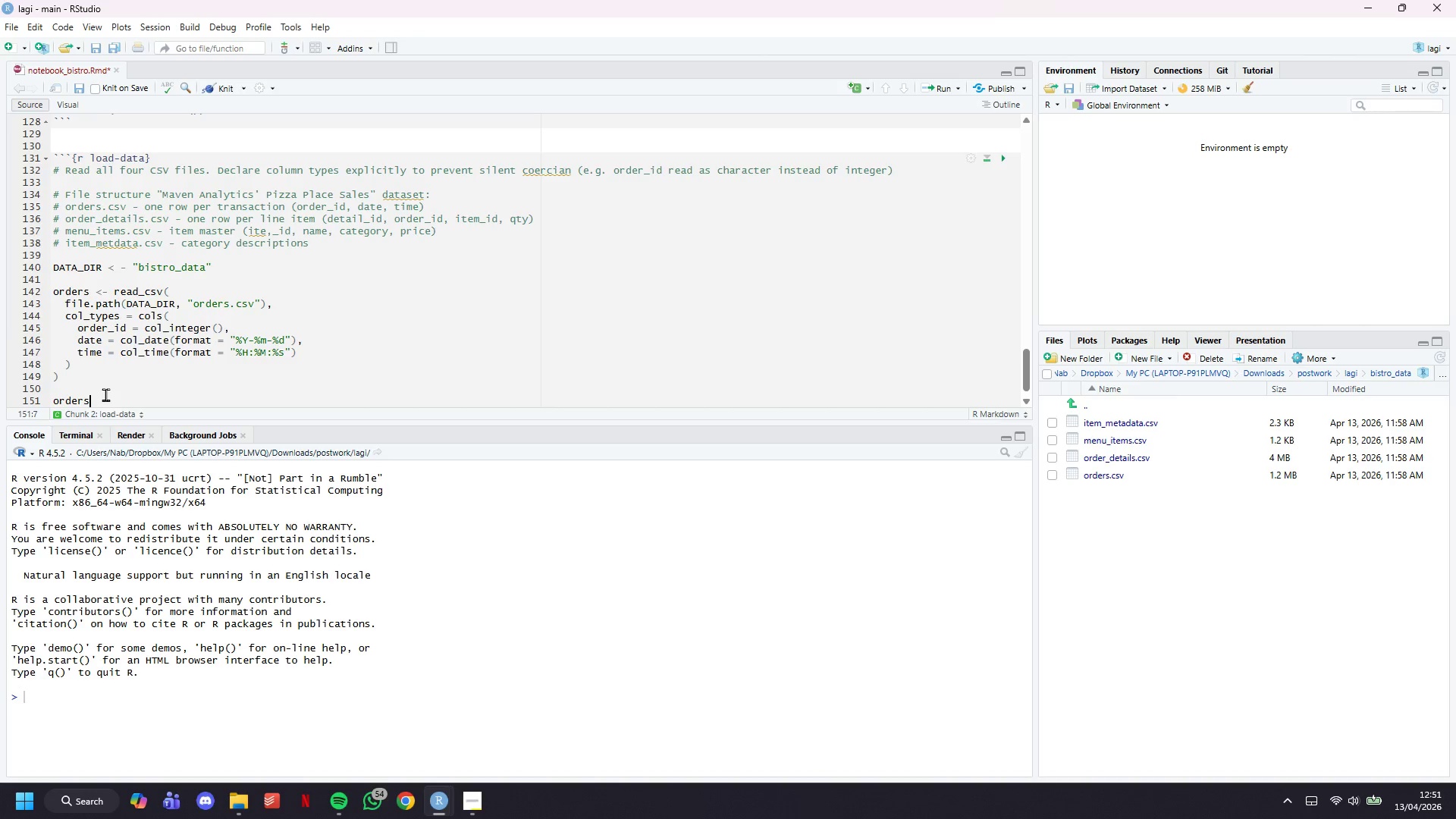 
key(Control+S)
 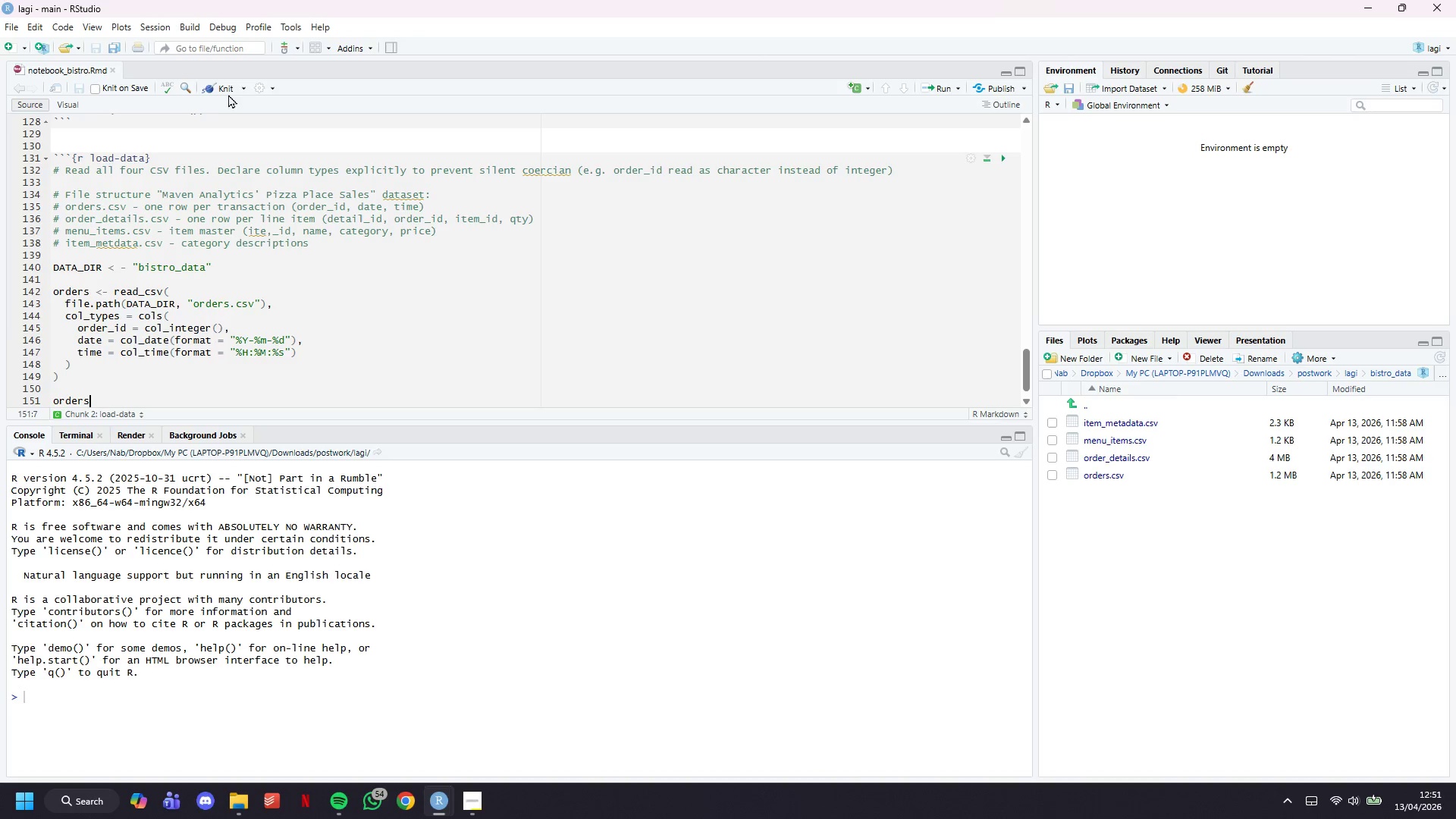 
left_click([225, 90])
 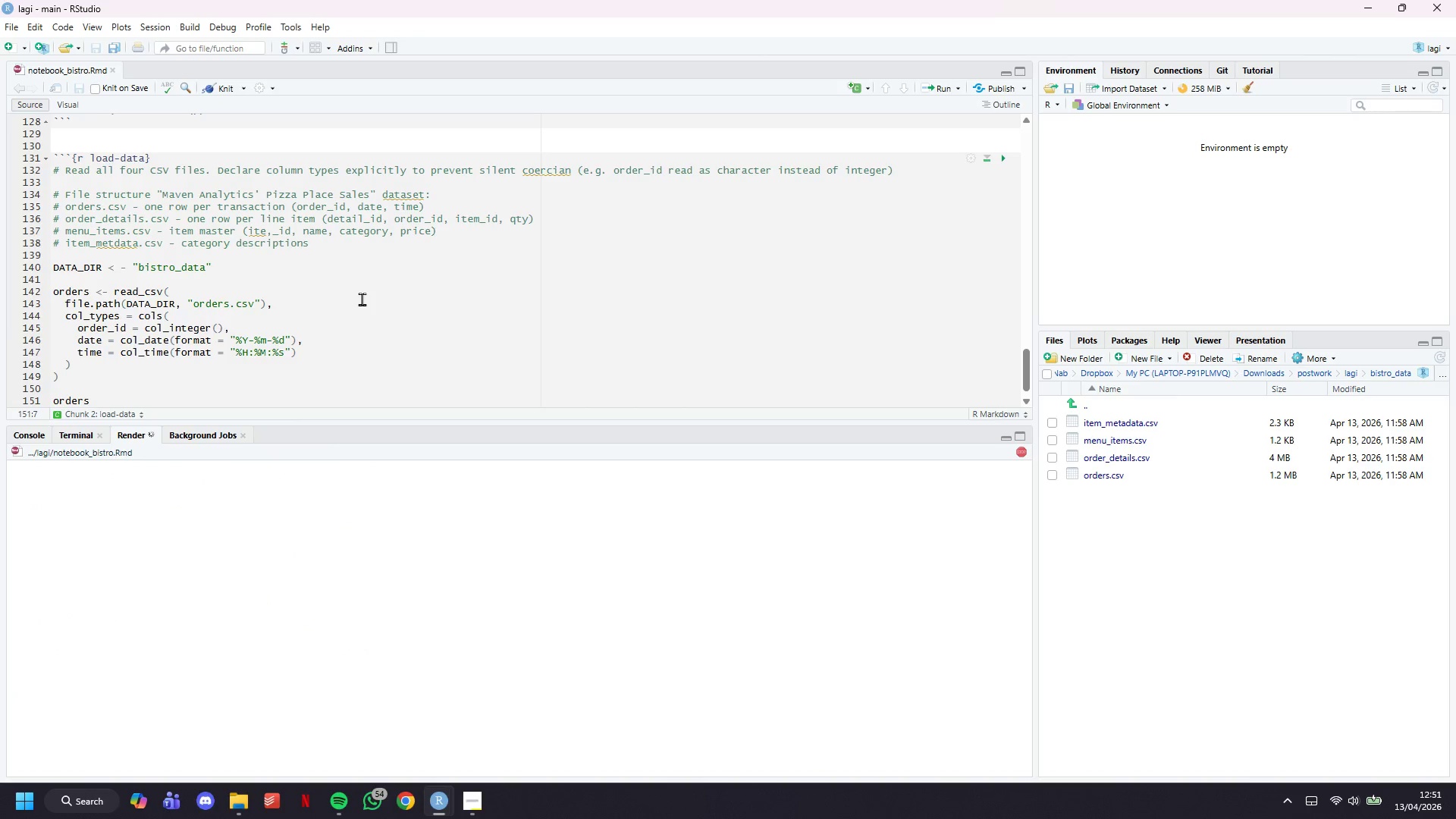 
scroll: coordinate [368, 294], scroll_direction: down, amount: 6.0
 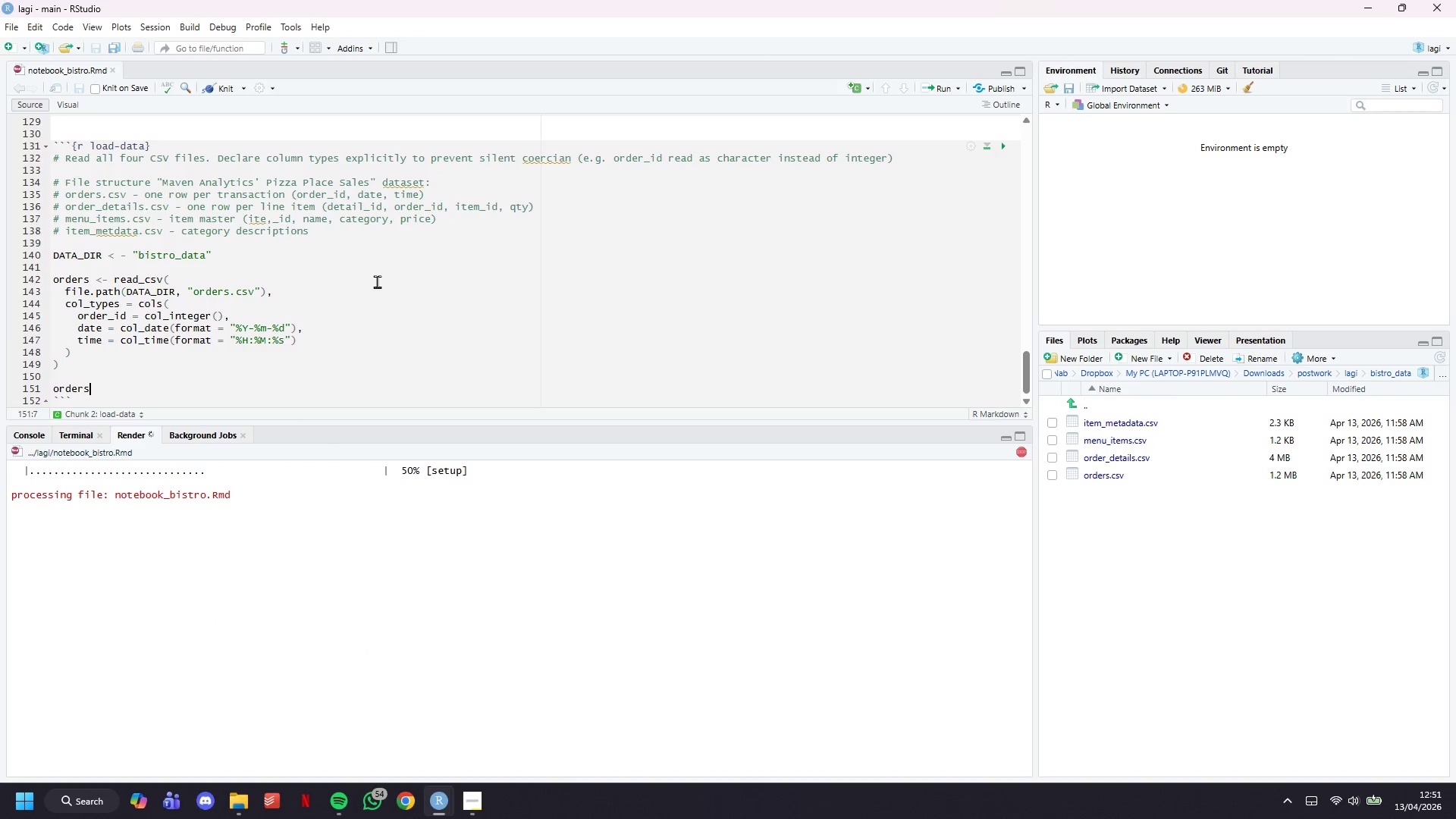 
wait(9.81)
 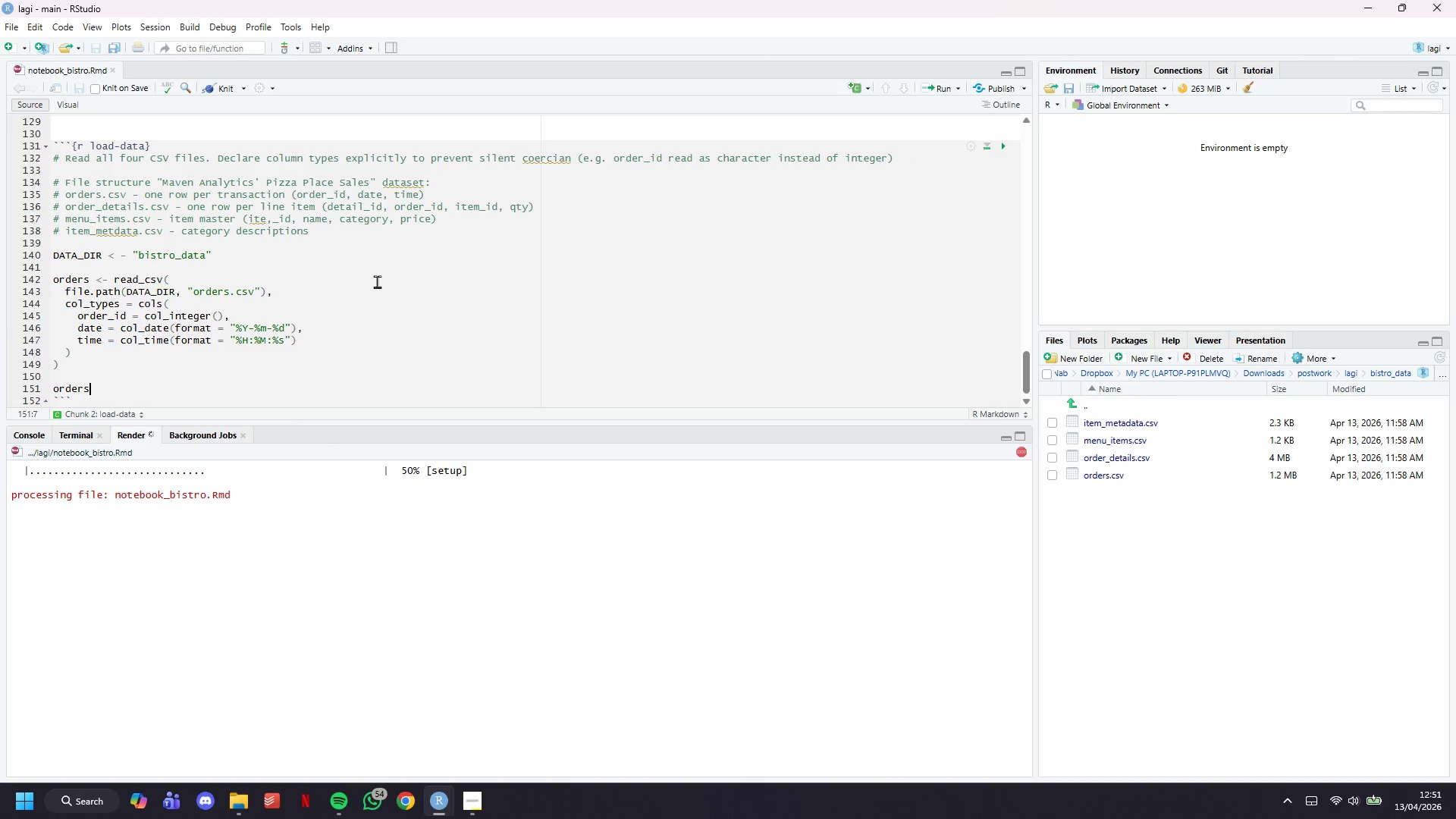 
left_click([121, 255])
 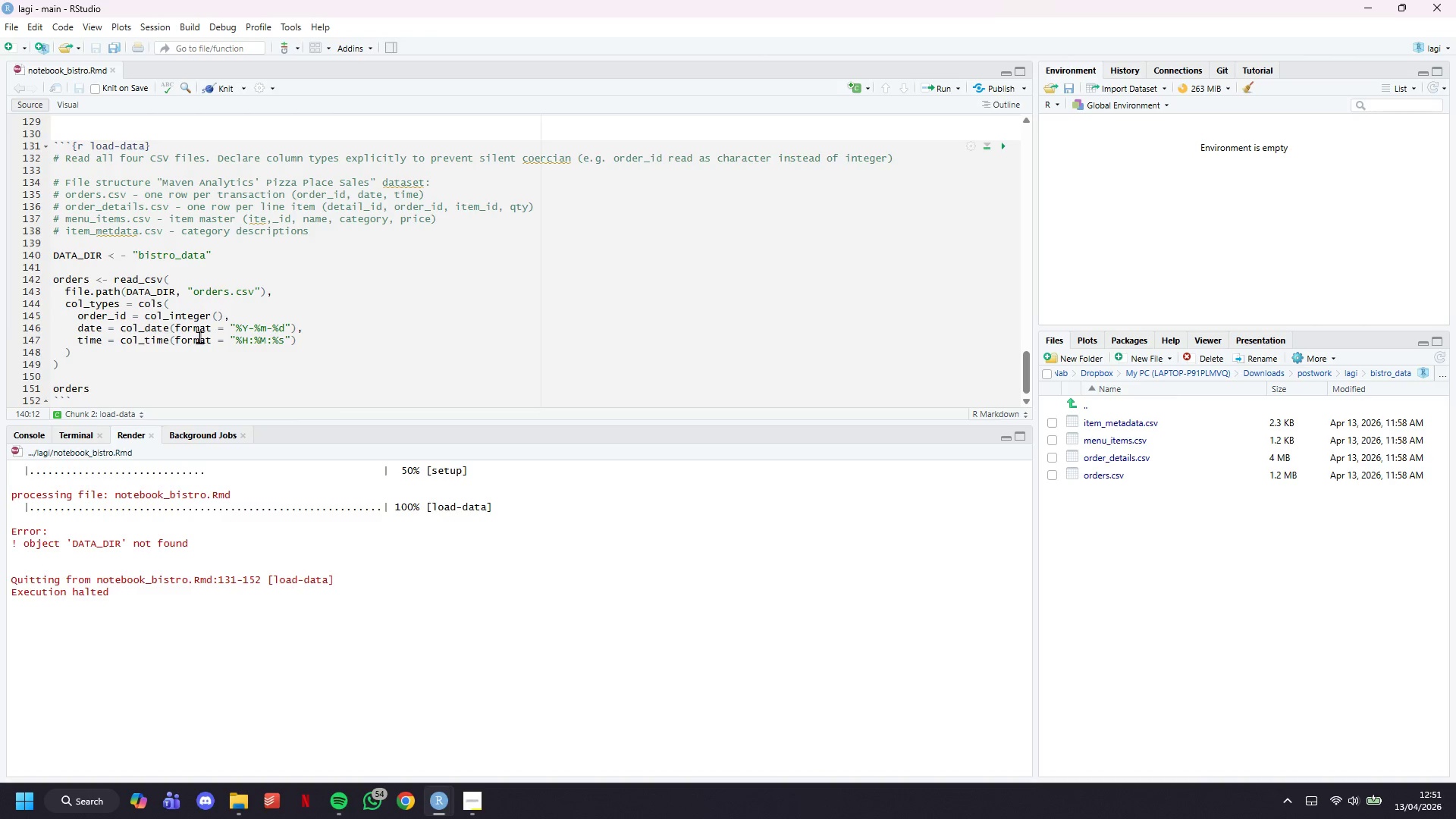 
key(Backspace)
 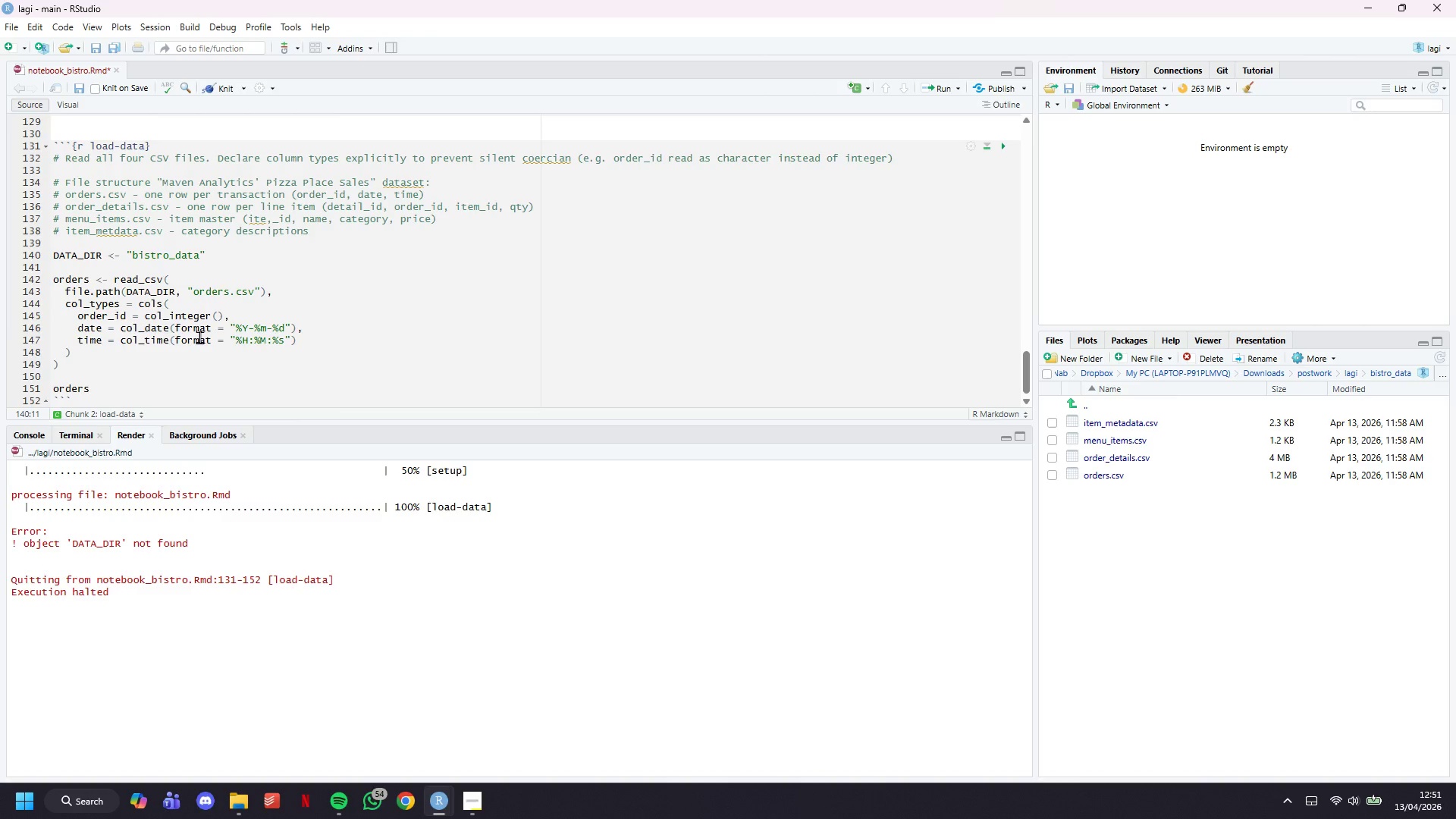 
key(Control+S)
 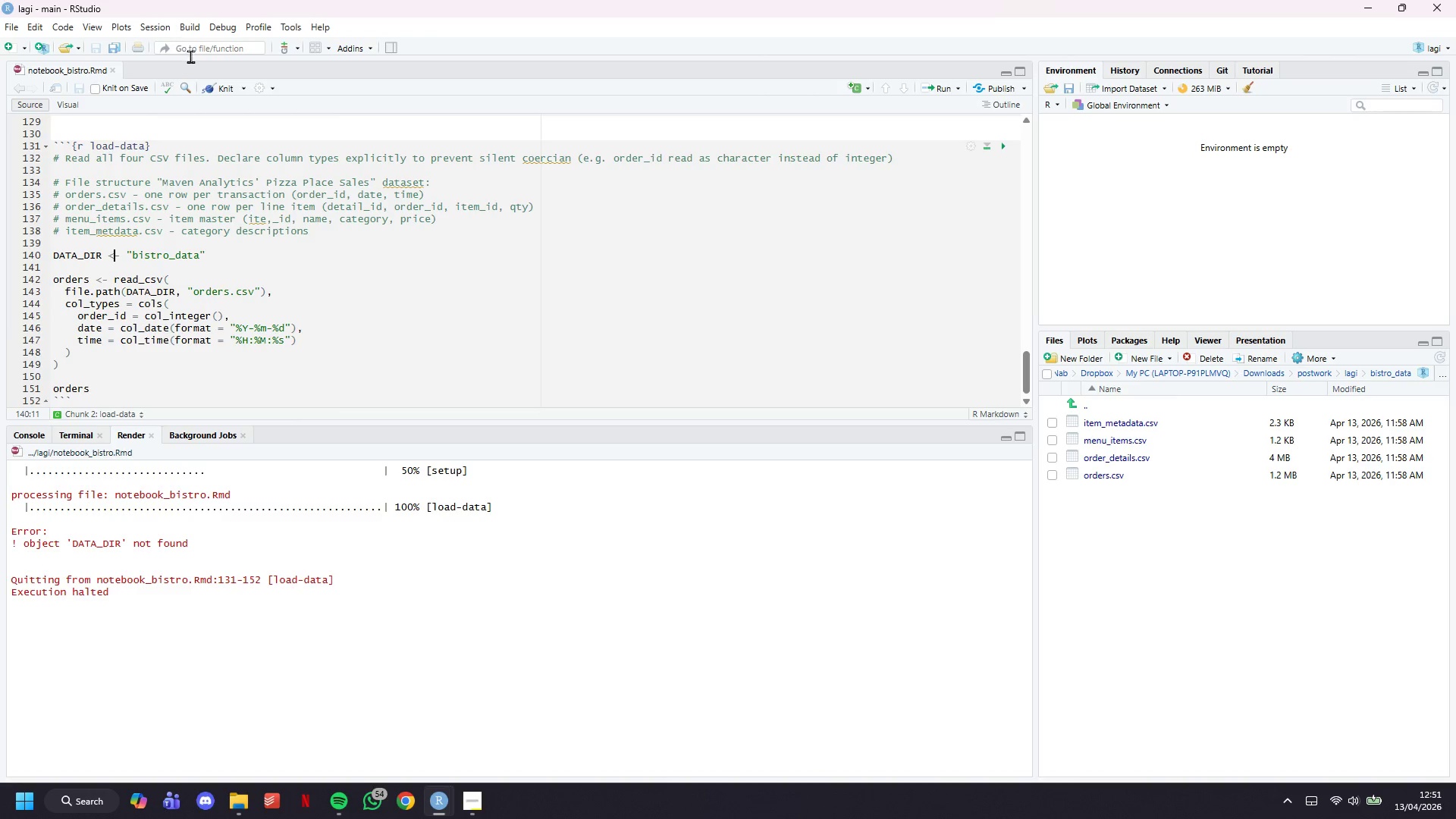 
left_click([216, 93])
 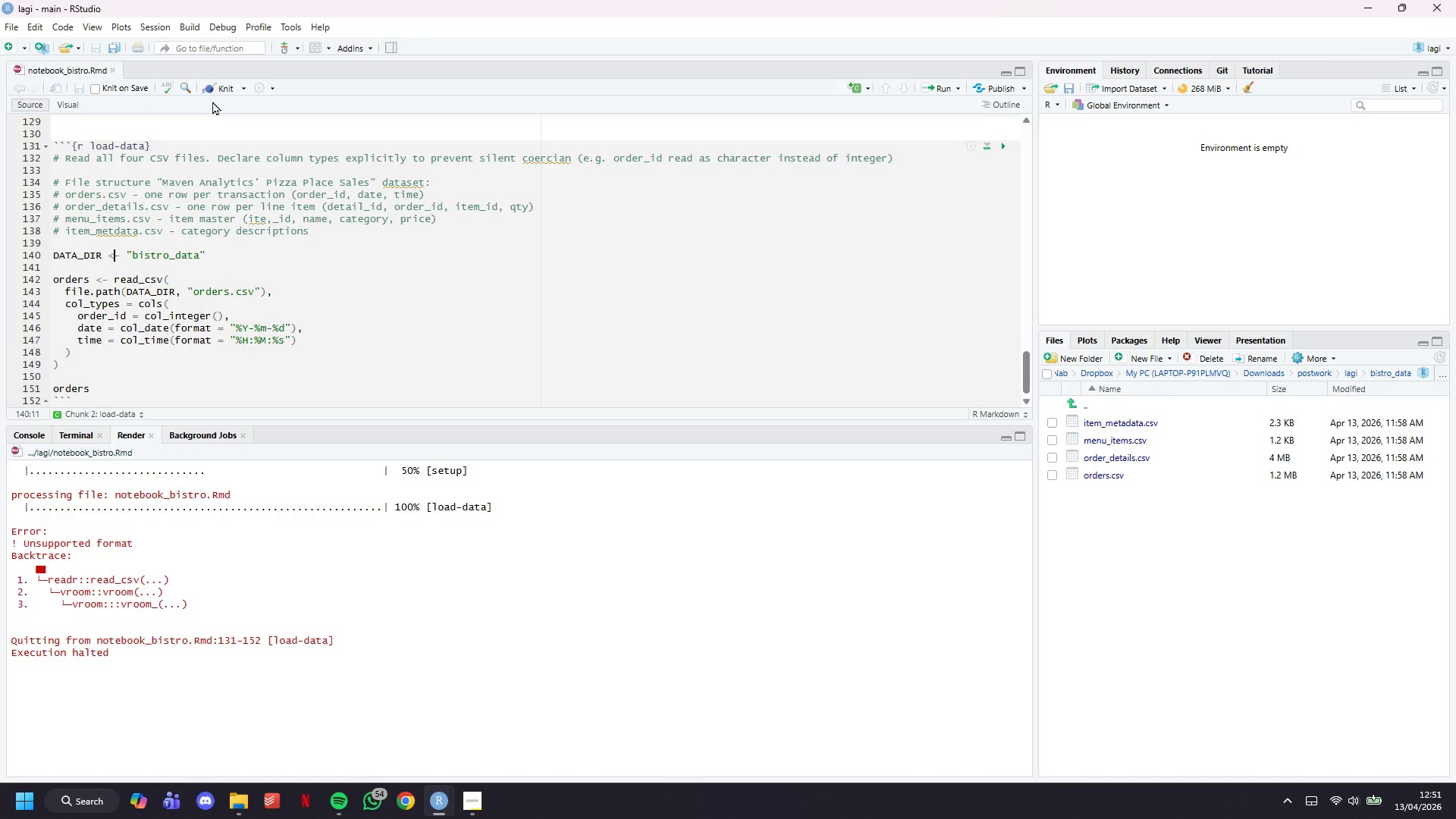 
wait(19.69)
 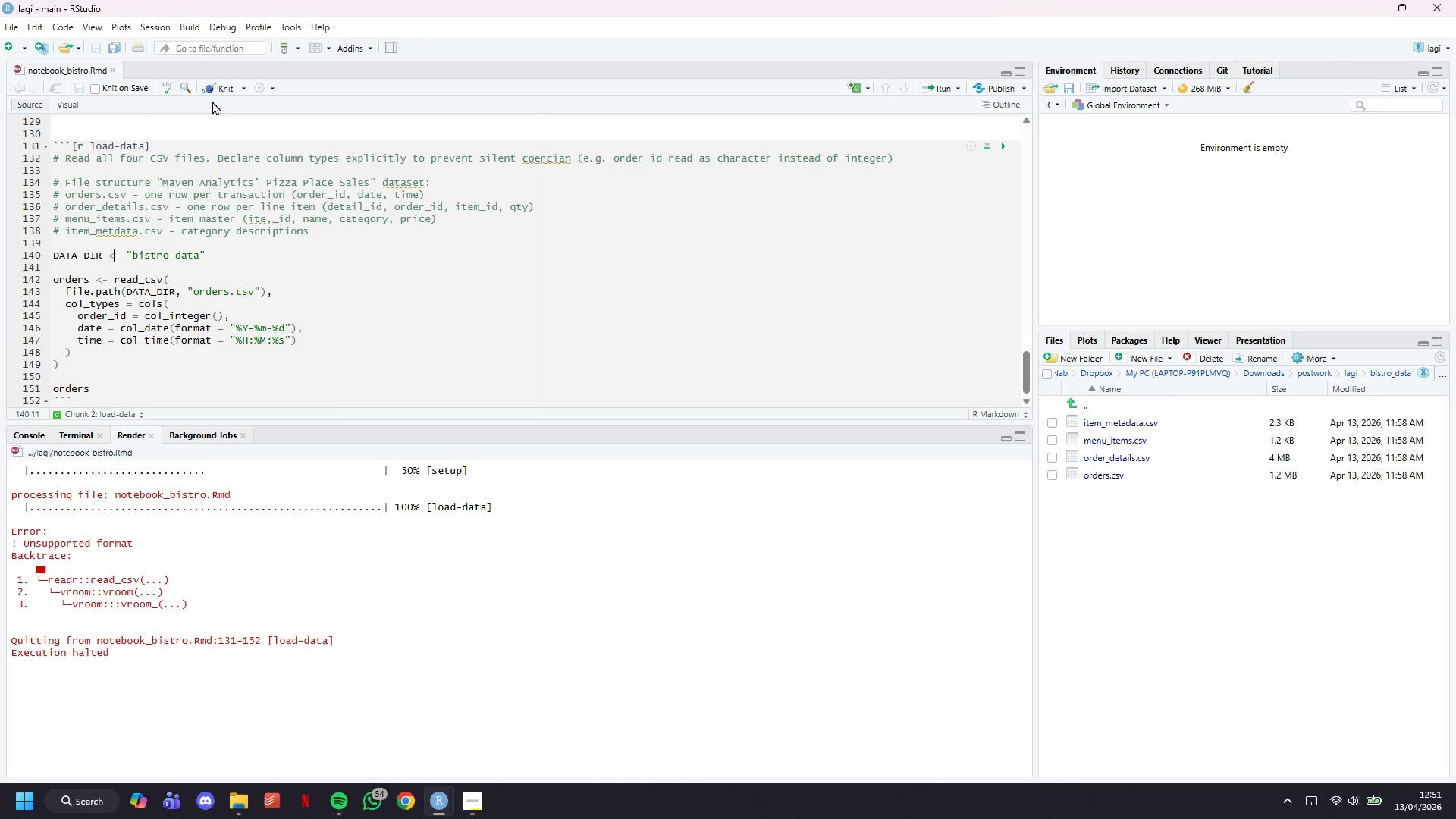 
left_click([234, 86])
 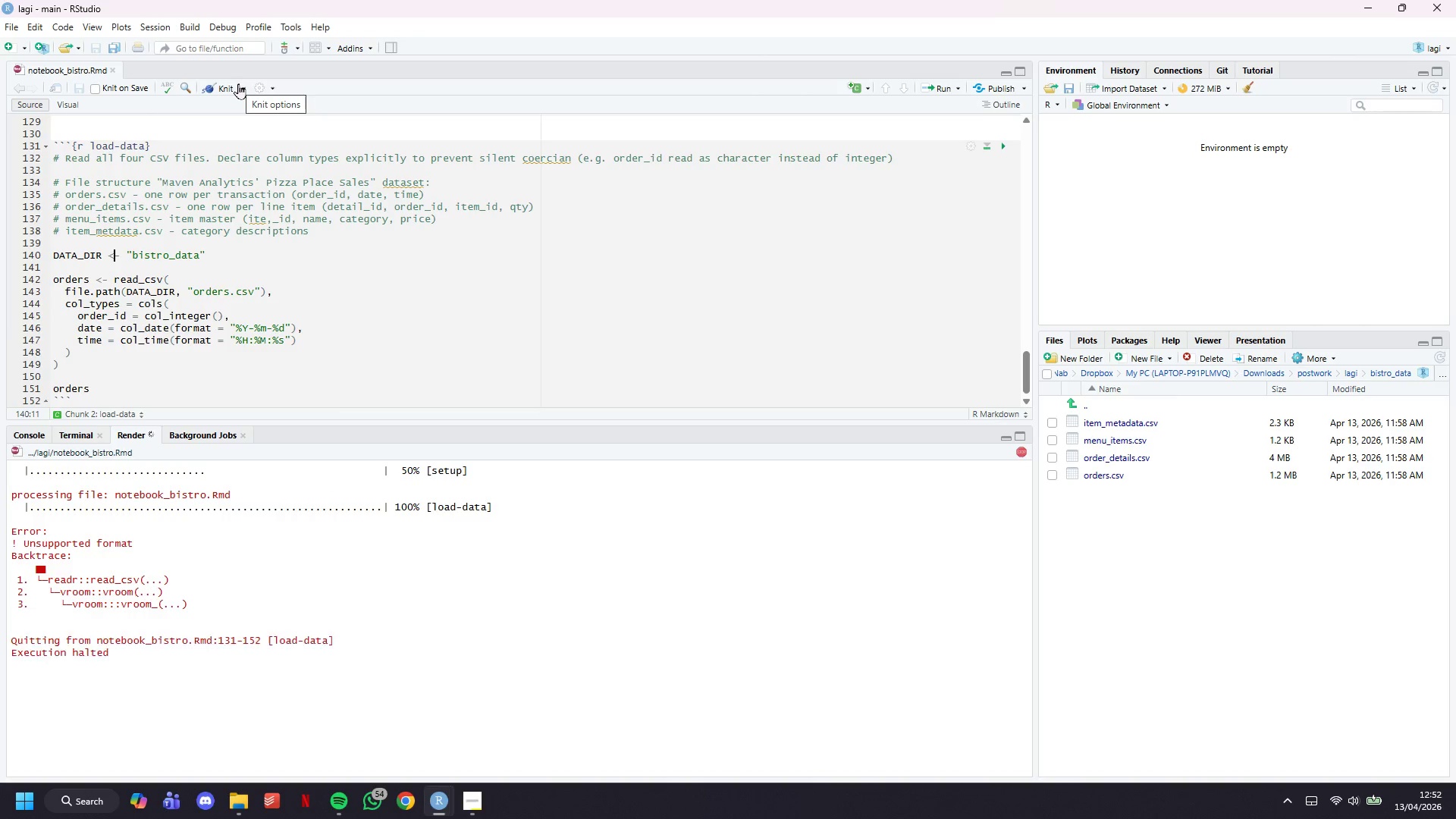 
wait(11.86)
 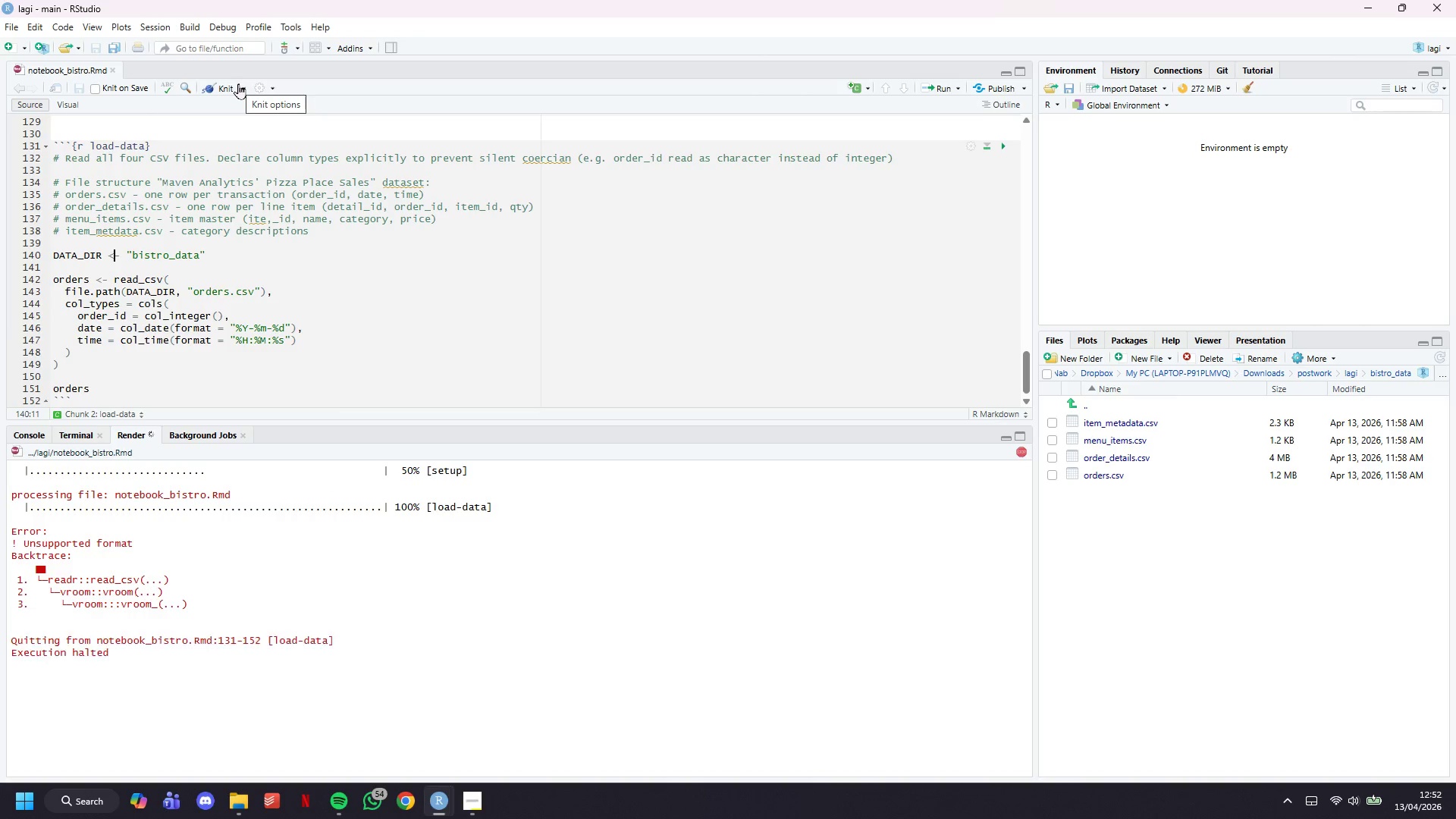 
left_click([209, 320])
 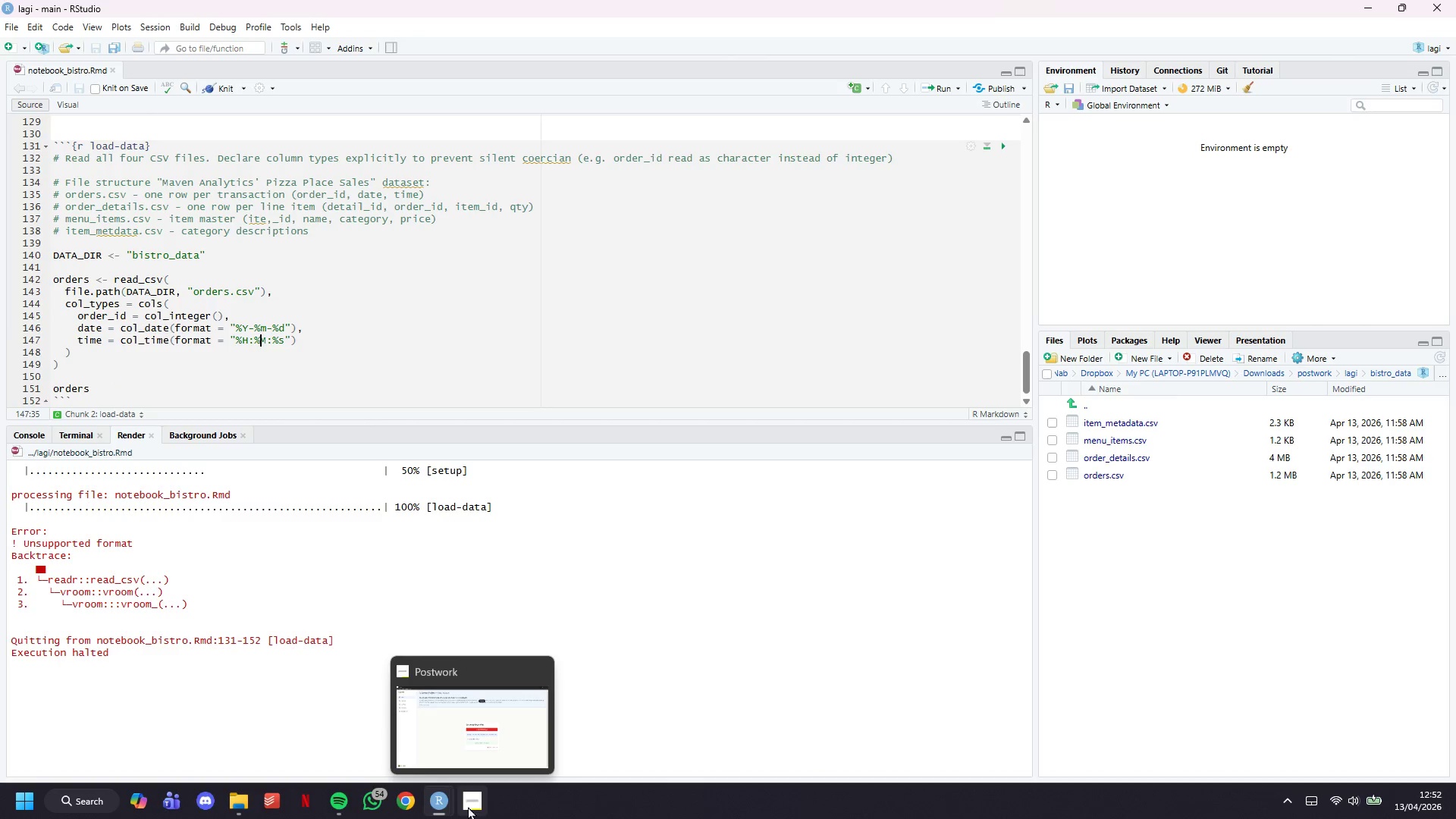 
wait(6.83)
 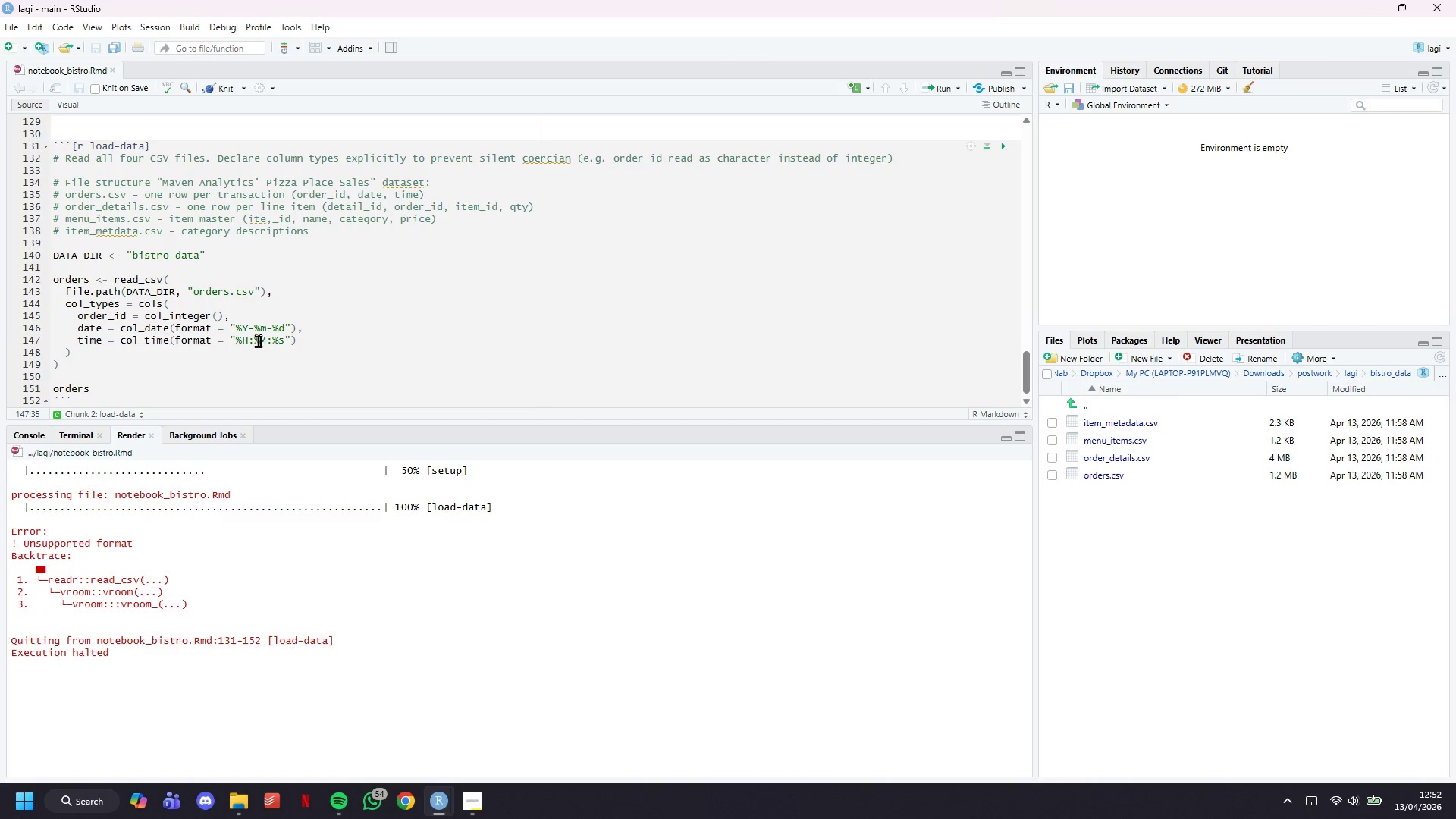 
left_click([212, 394])
 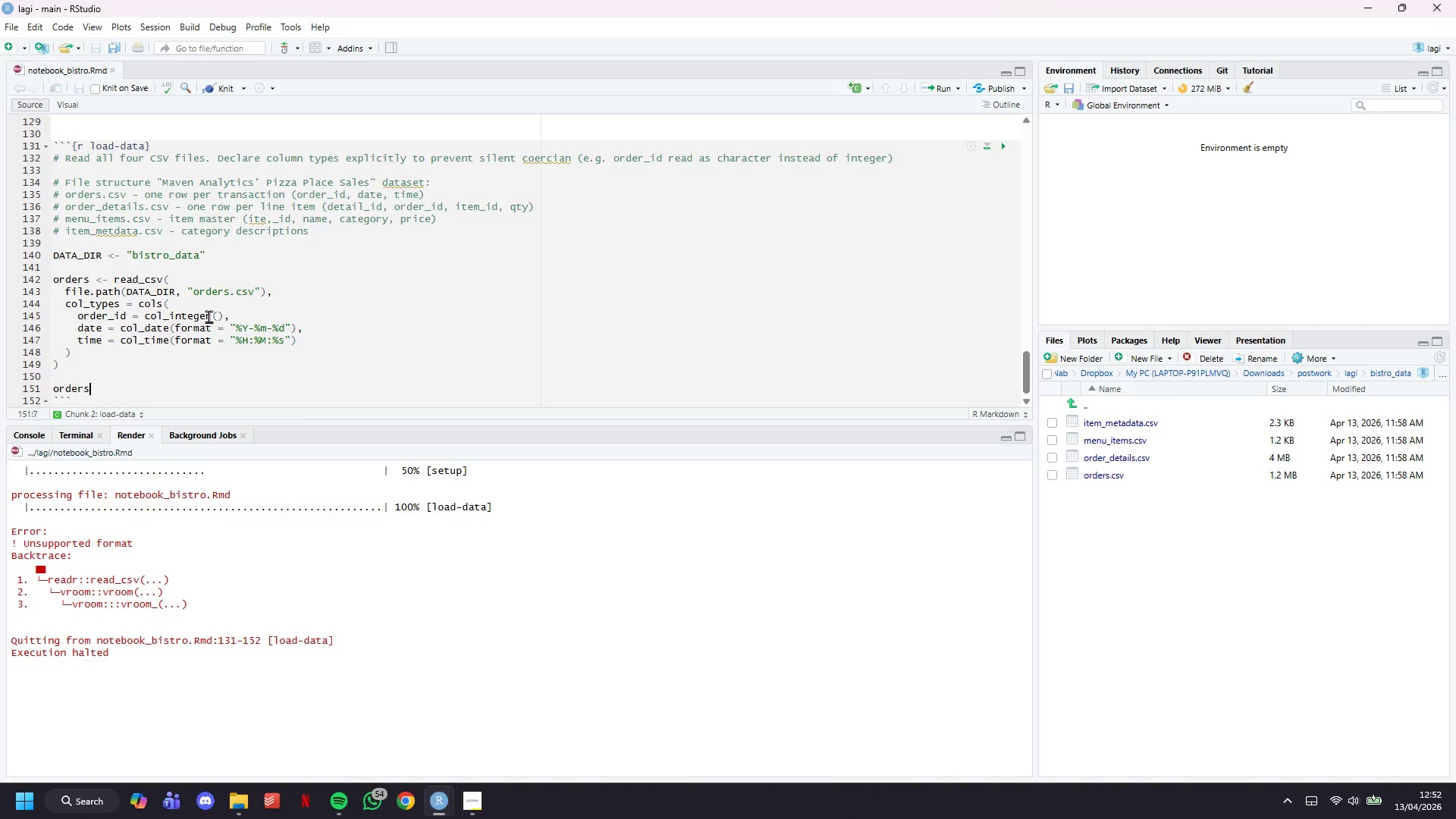 
scroll: coordinate [209, 315], scroll_direction: down, amount: 4.0
 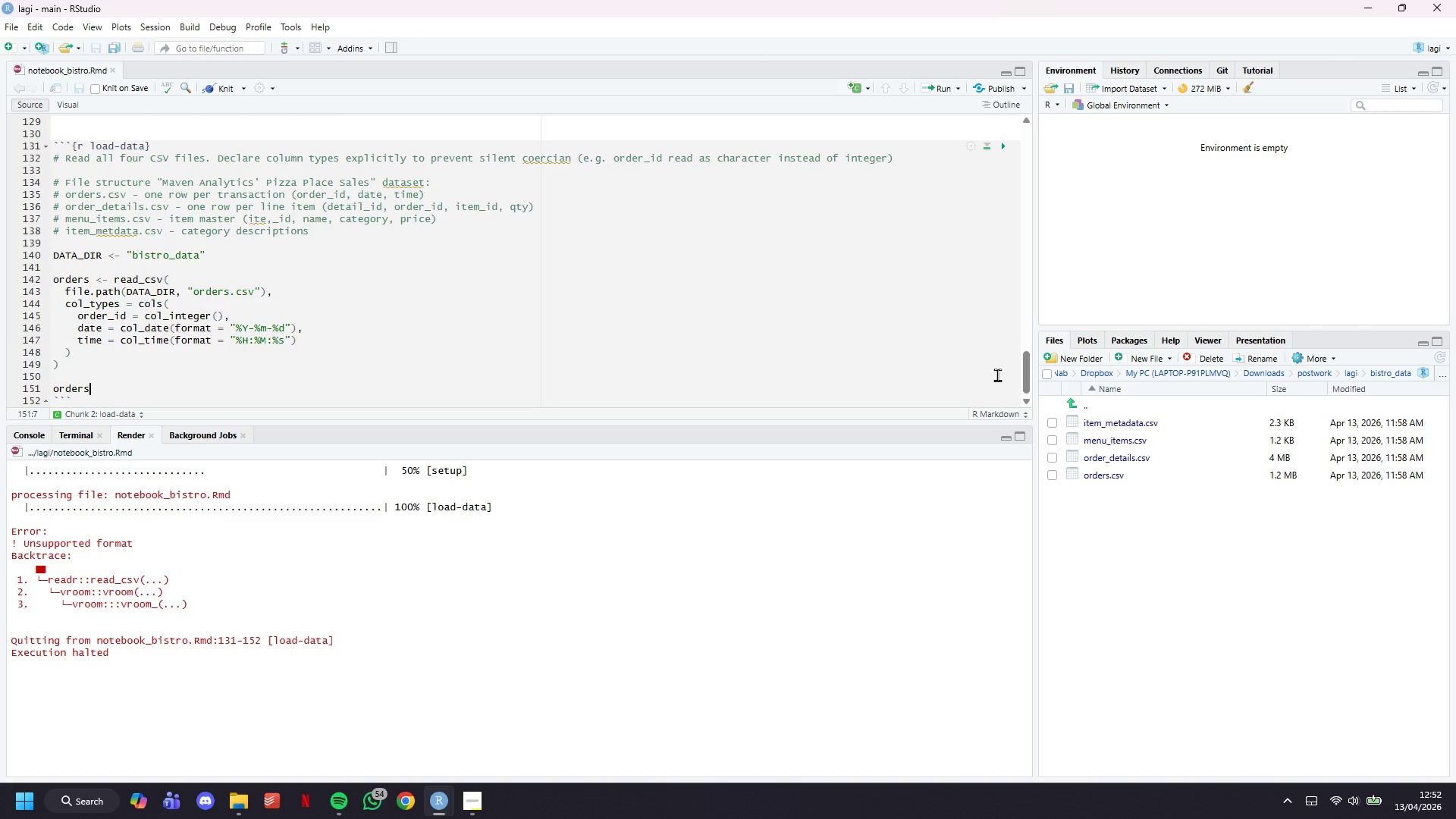 
wait(6.83)
 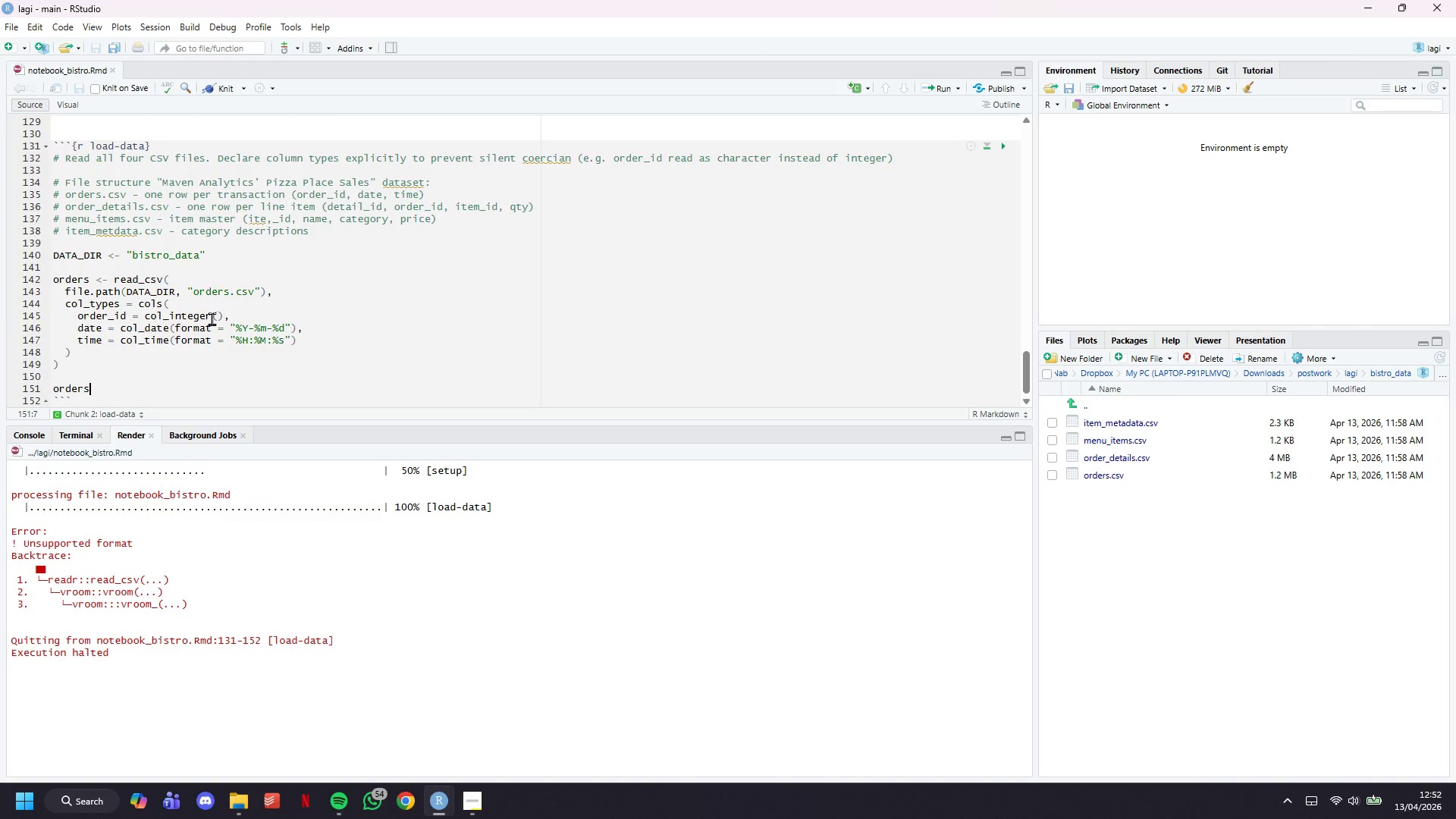 
left_click([311, 290])
 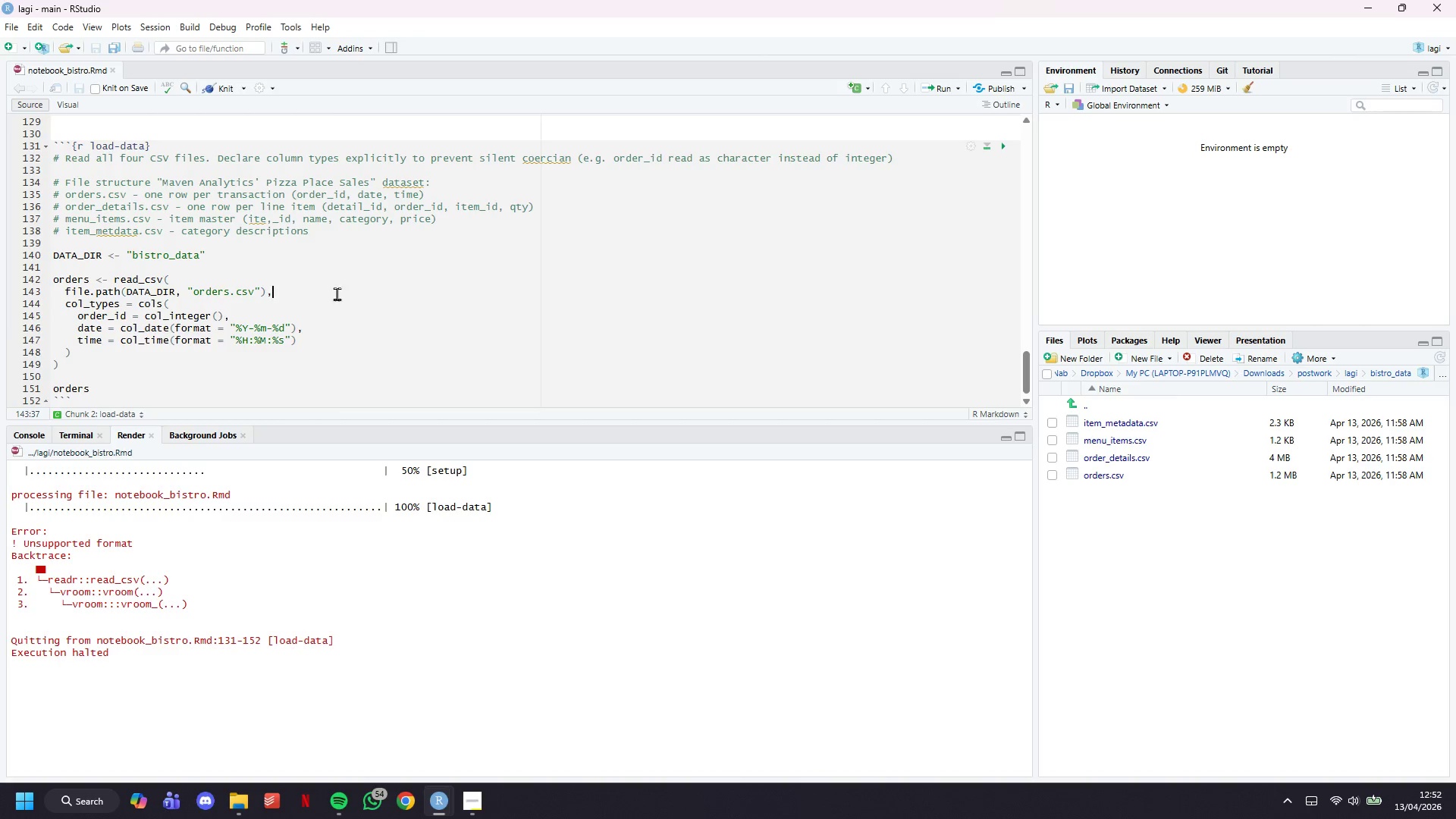 
wait(33.03)
 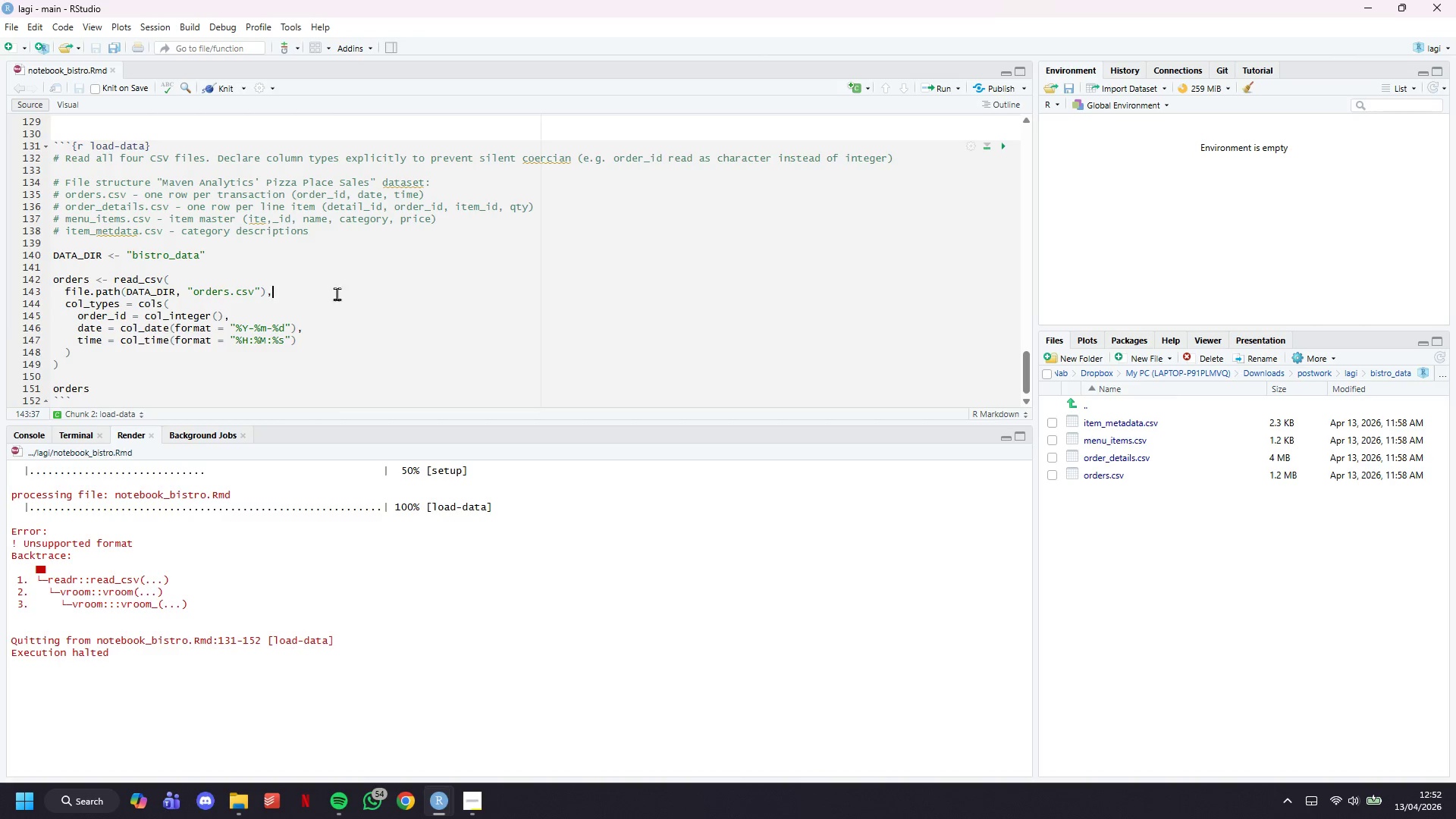 
double_click([124, 376])
 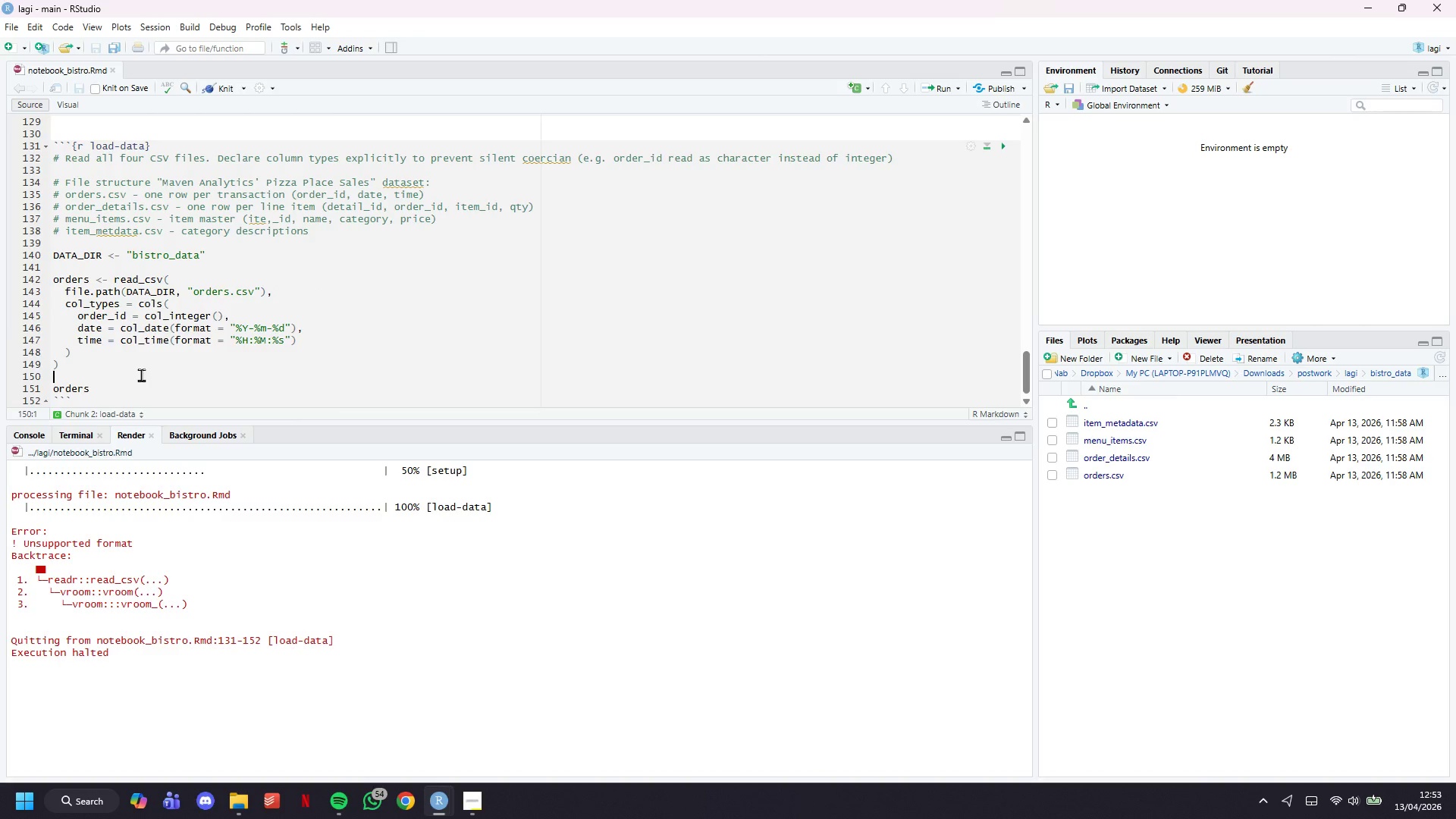 
scroll: coordinate [141, 375], scroll_direction: down, amount: 3.0
 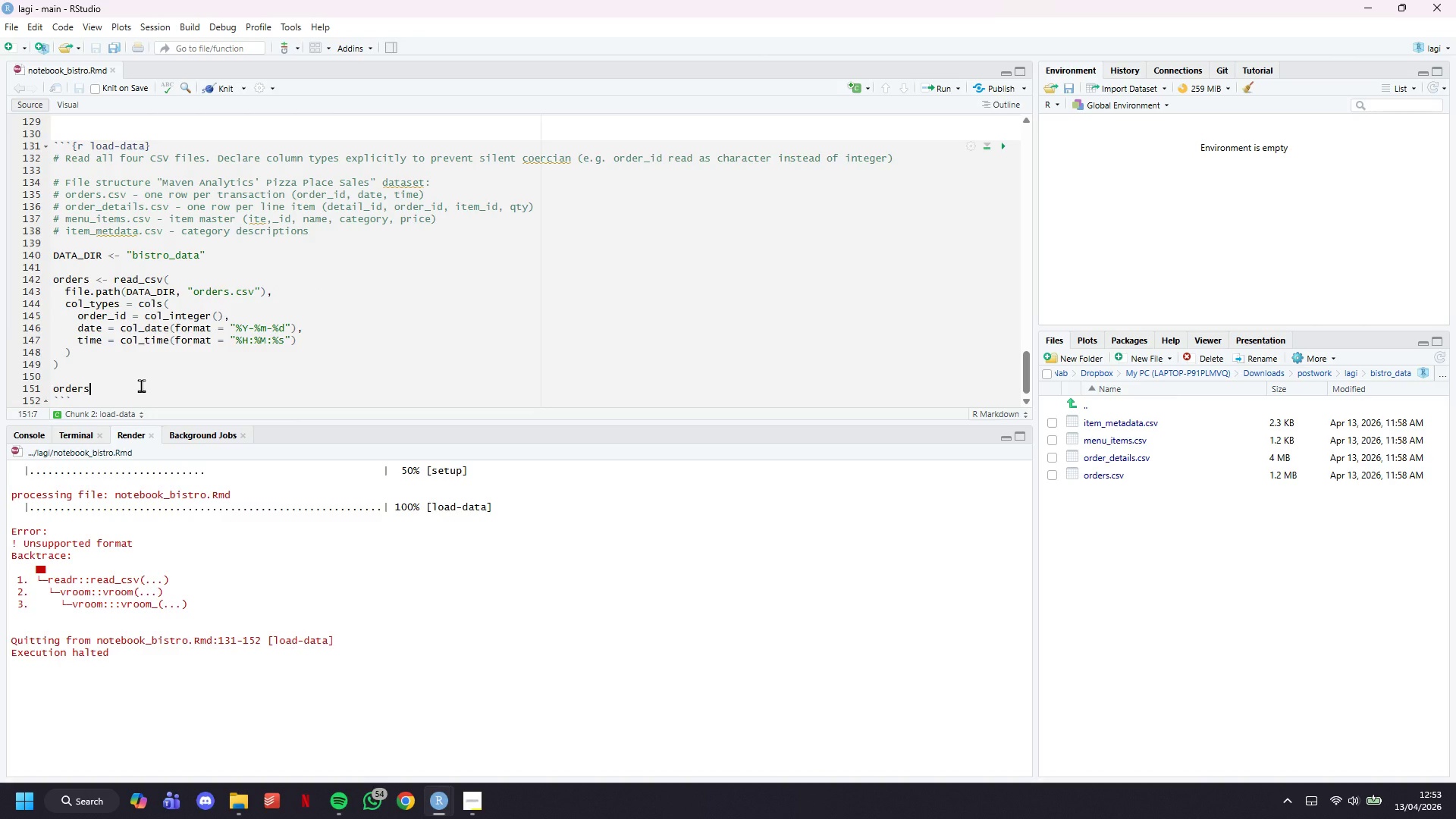 
key(Backspace)
 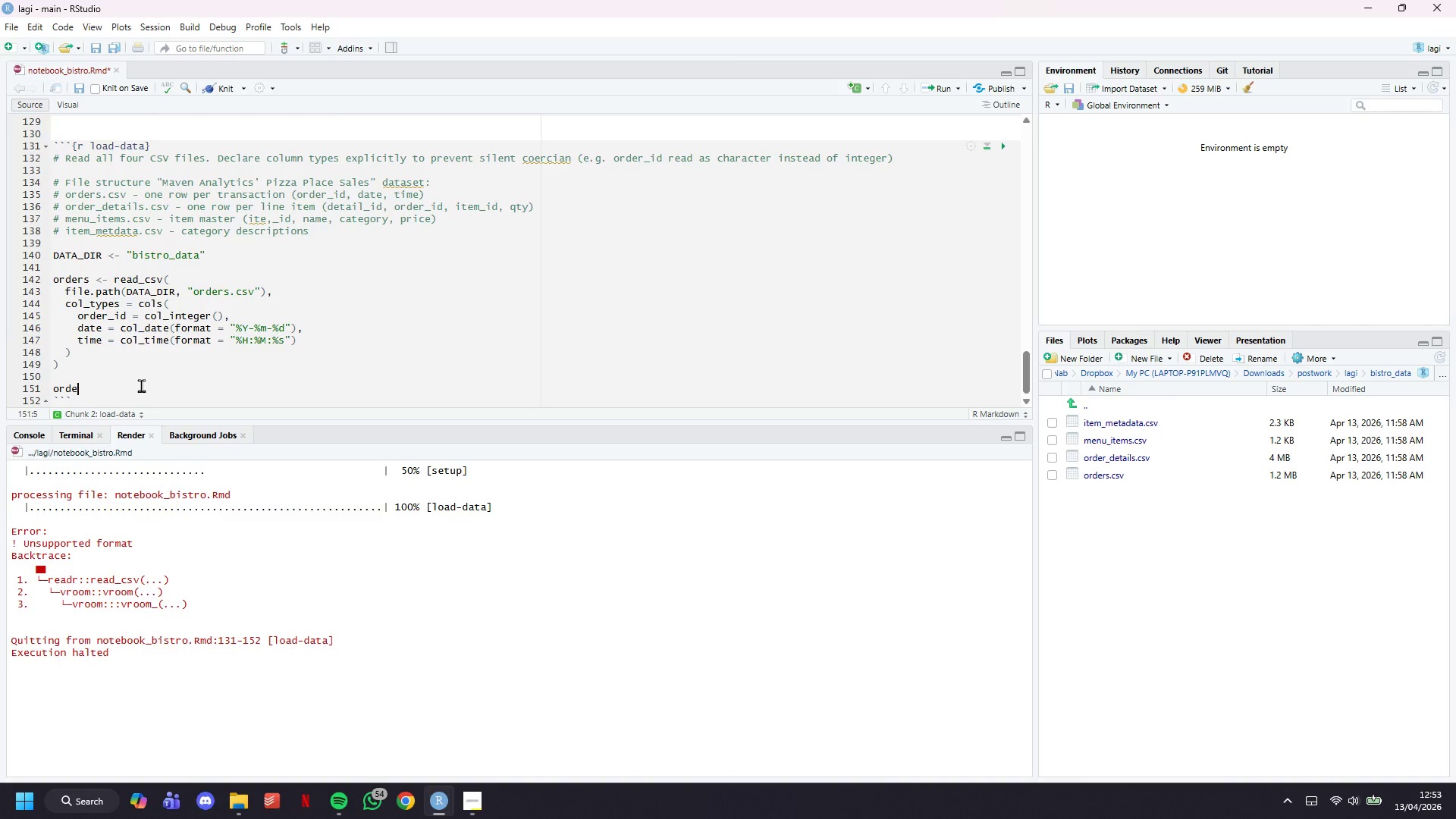 
key(Backspace)
 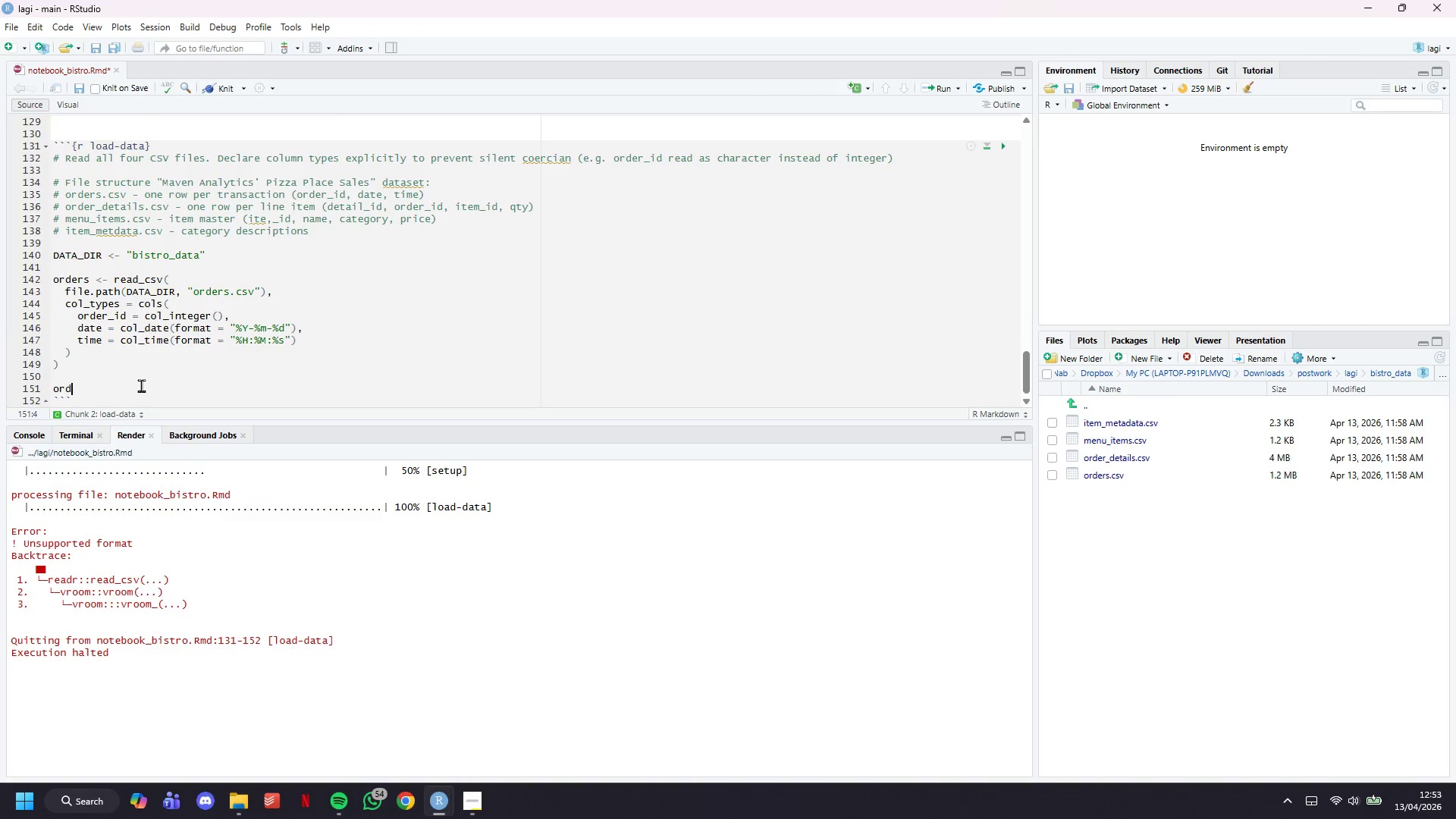 
key(Backspace)
 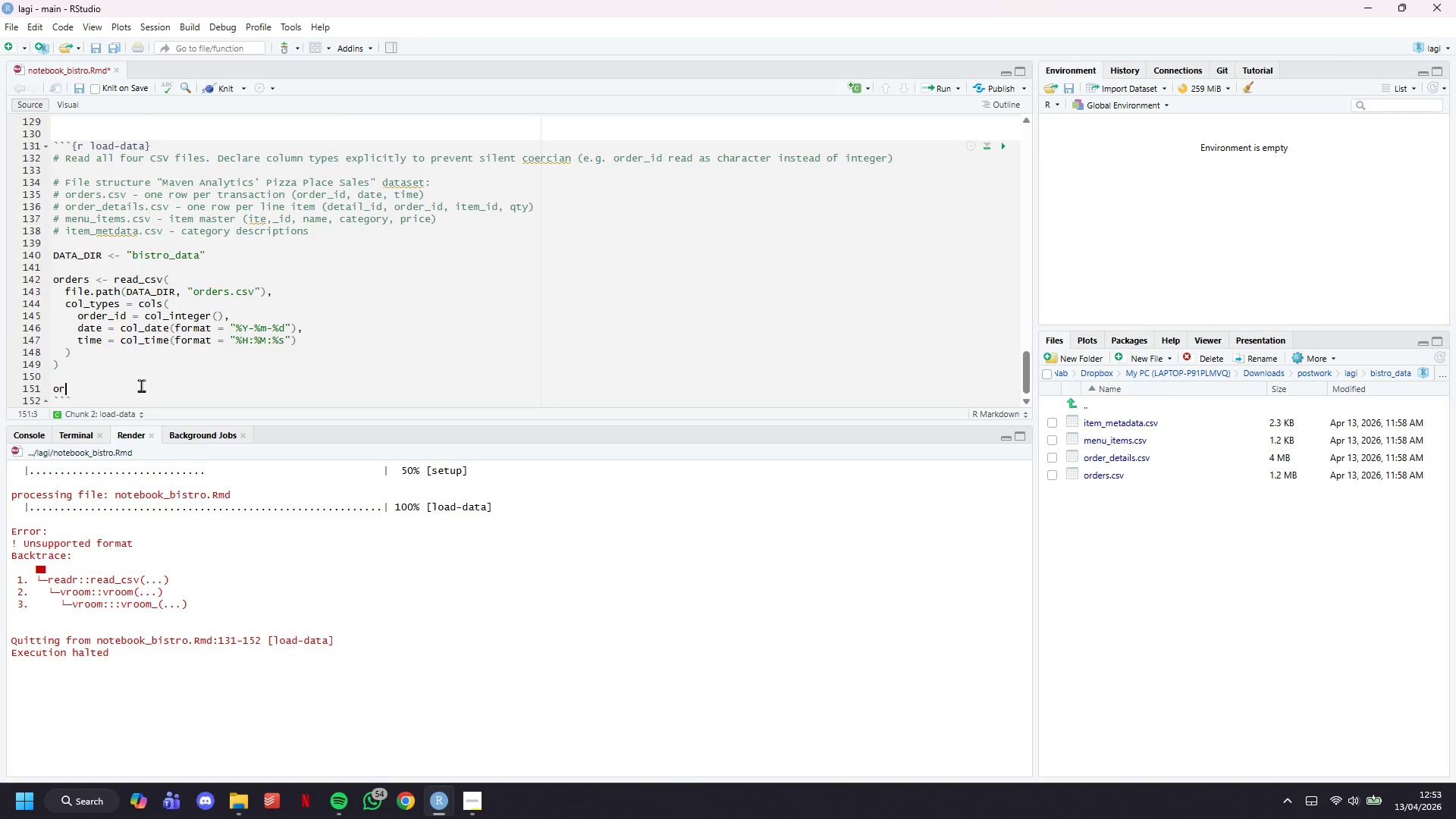 
key(Backspace)
 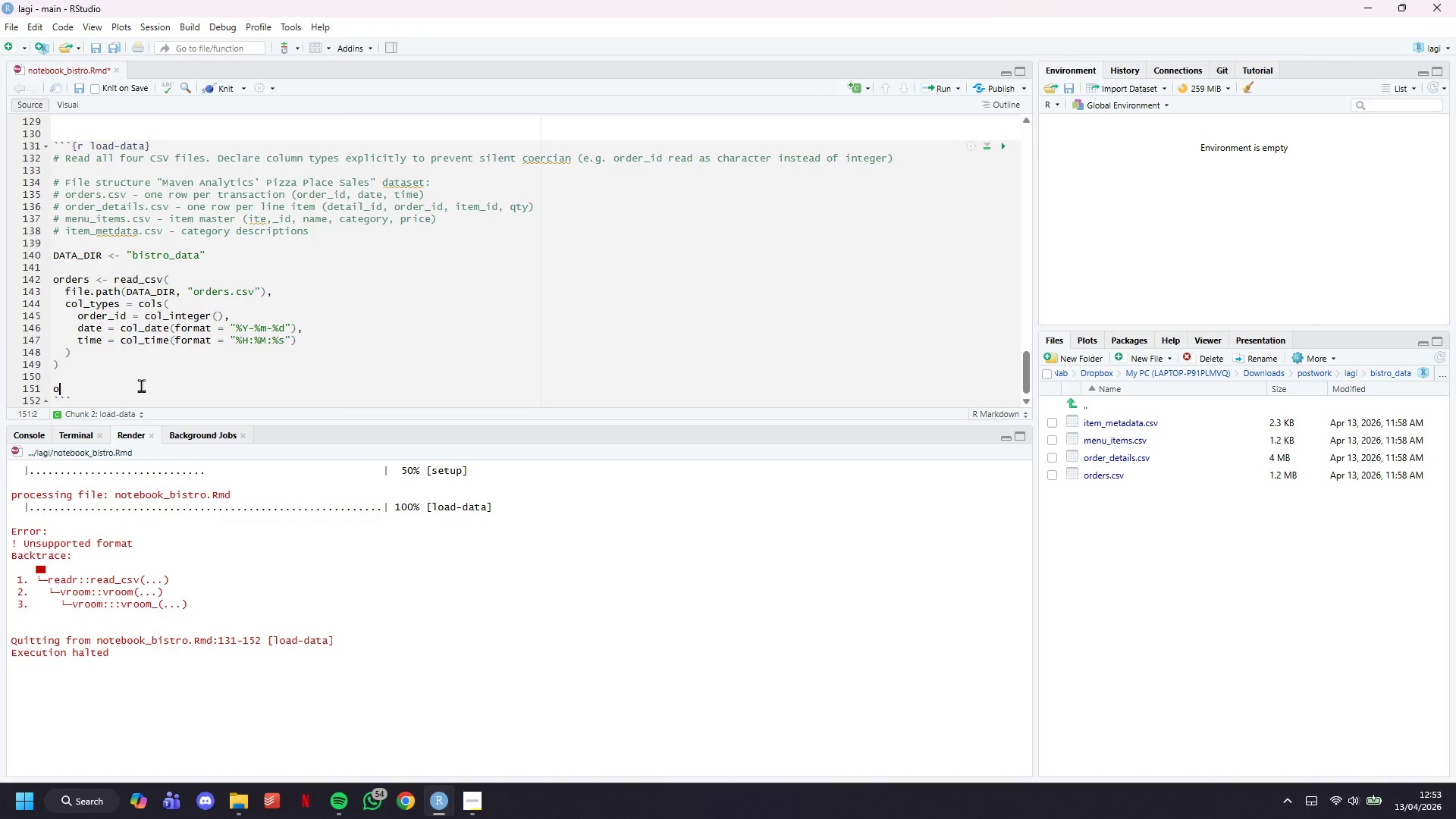 
key(Backspace)
 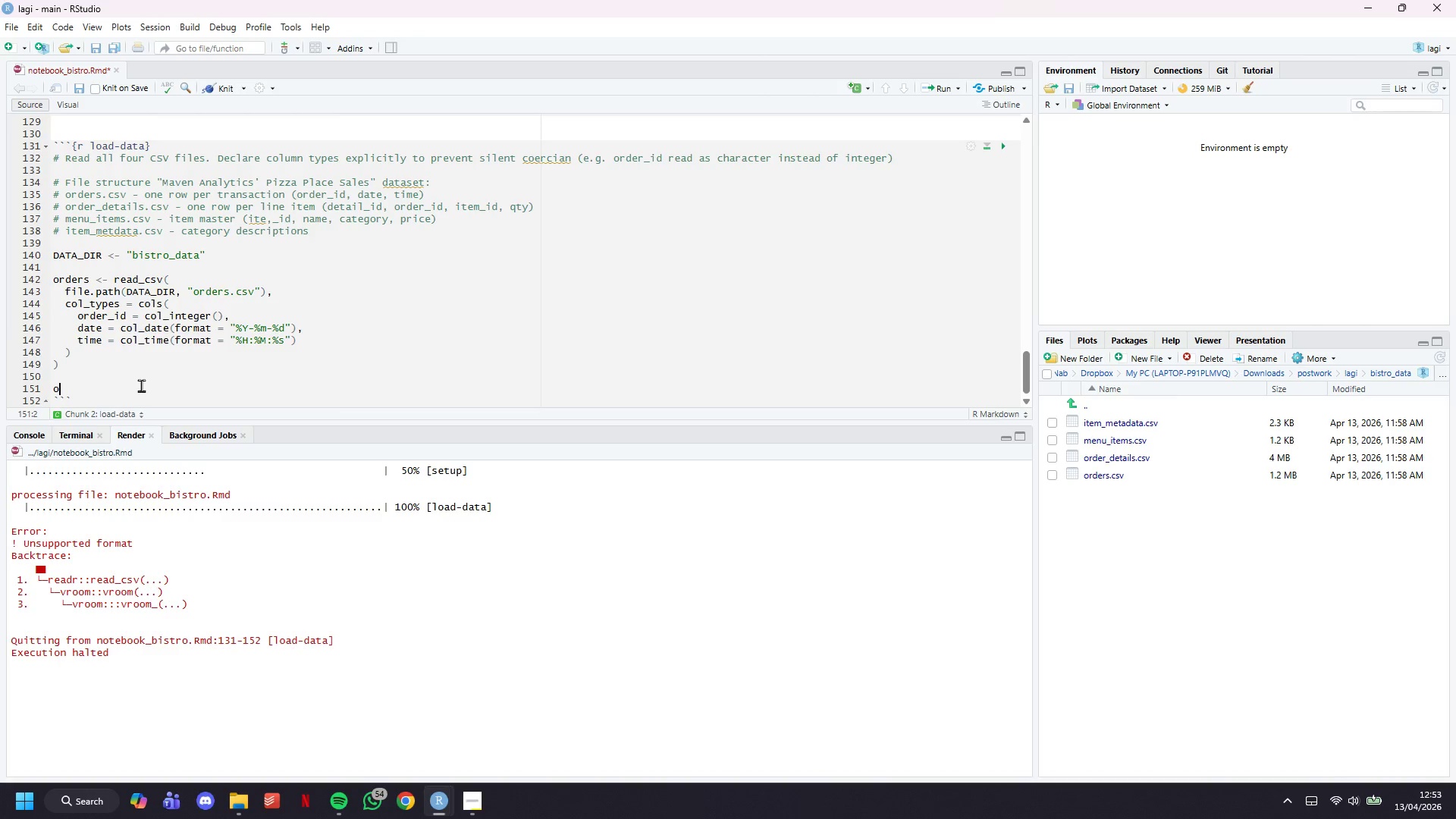 
key(Backspace)
 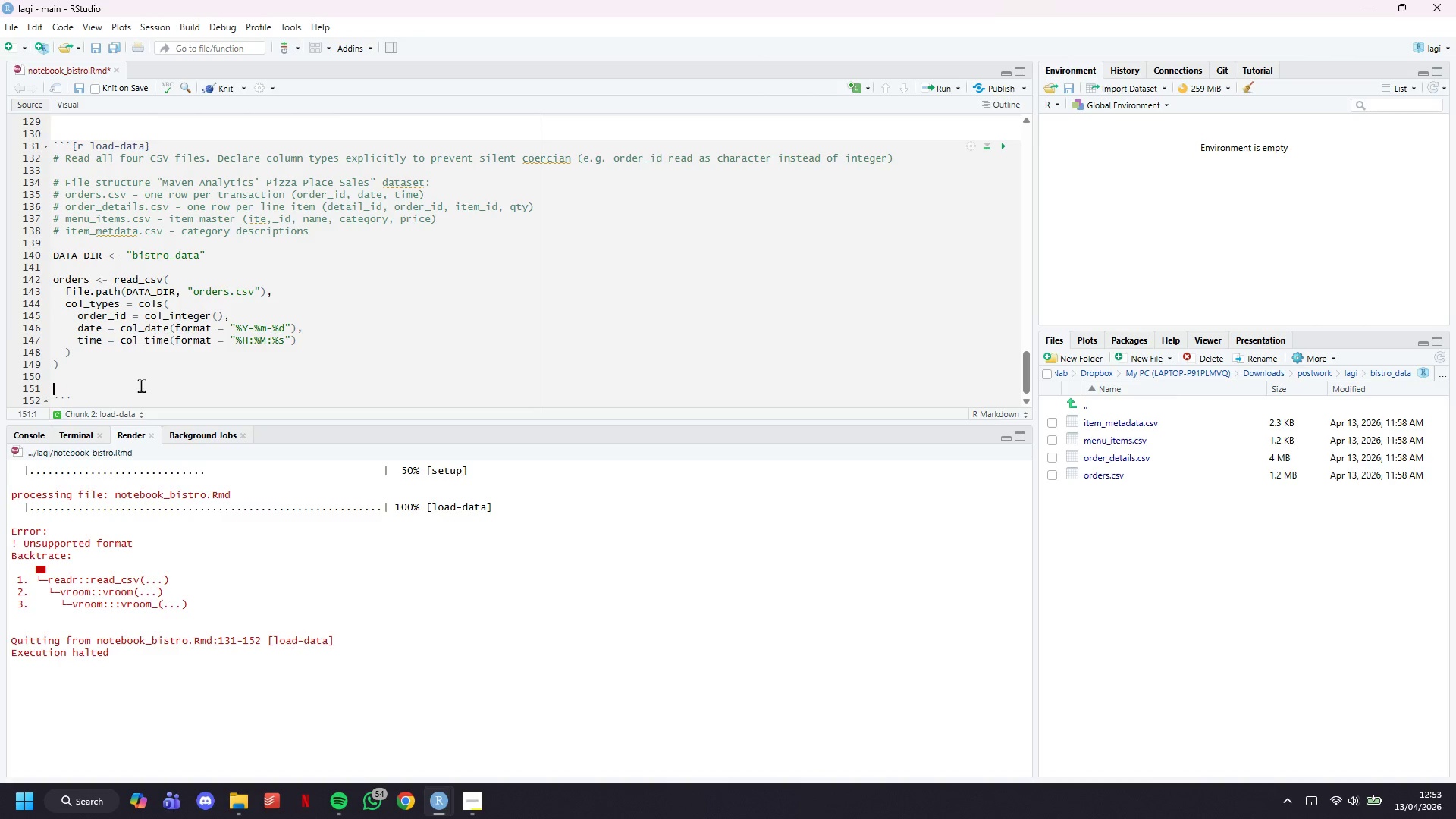 
key(Control+S)
 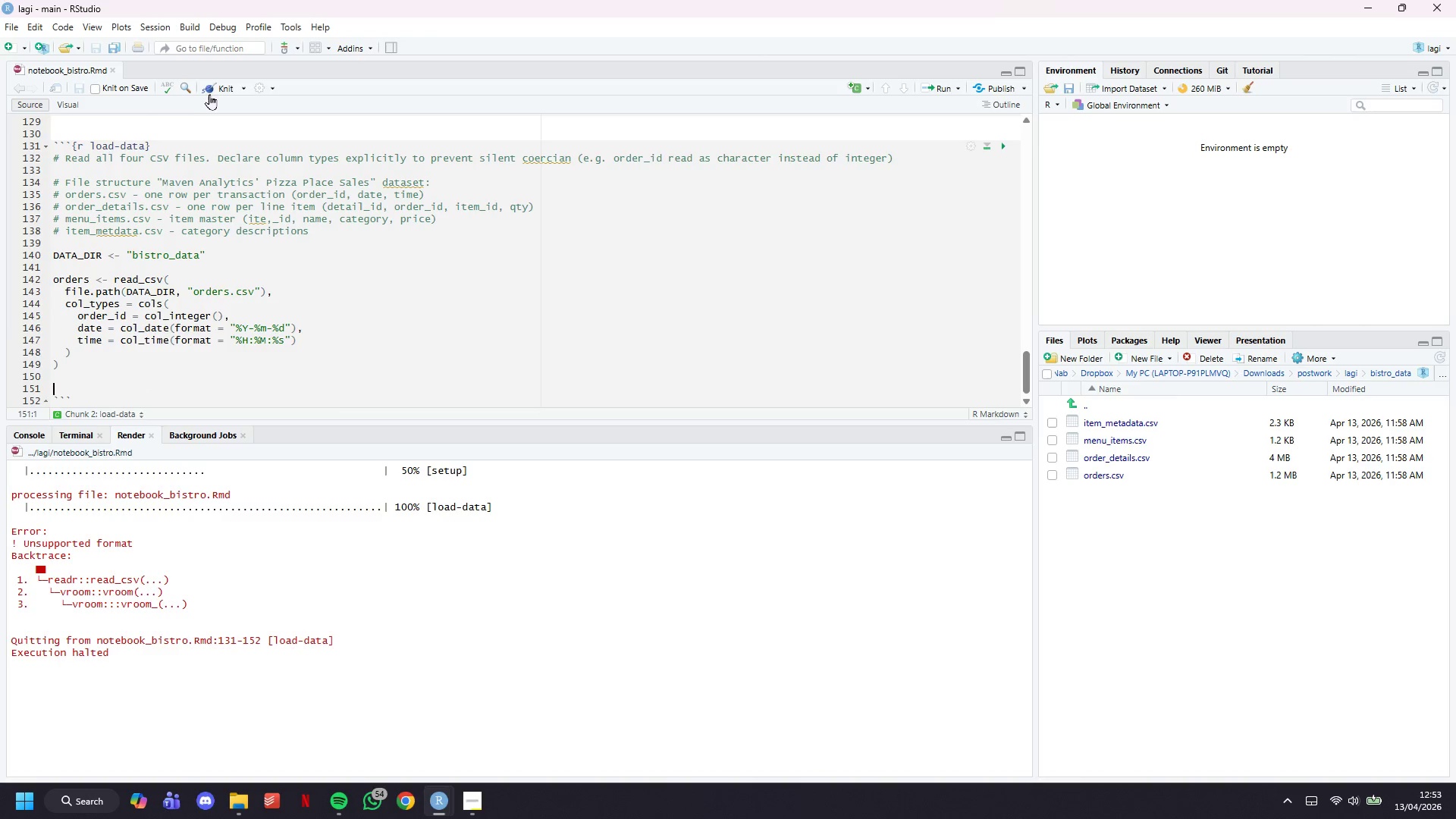 
left_click([218, 93])
 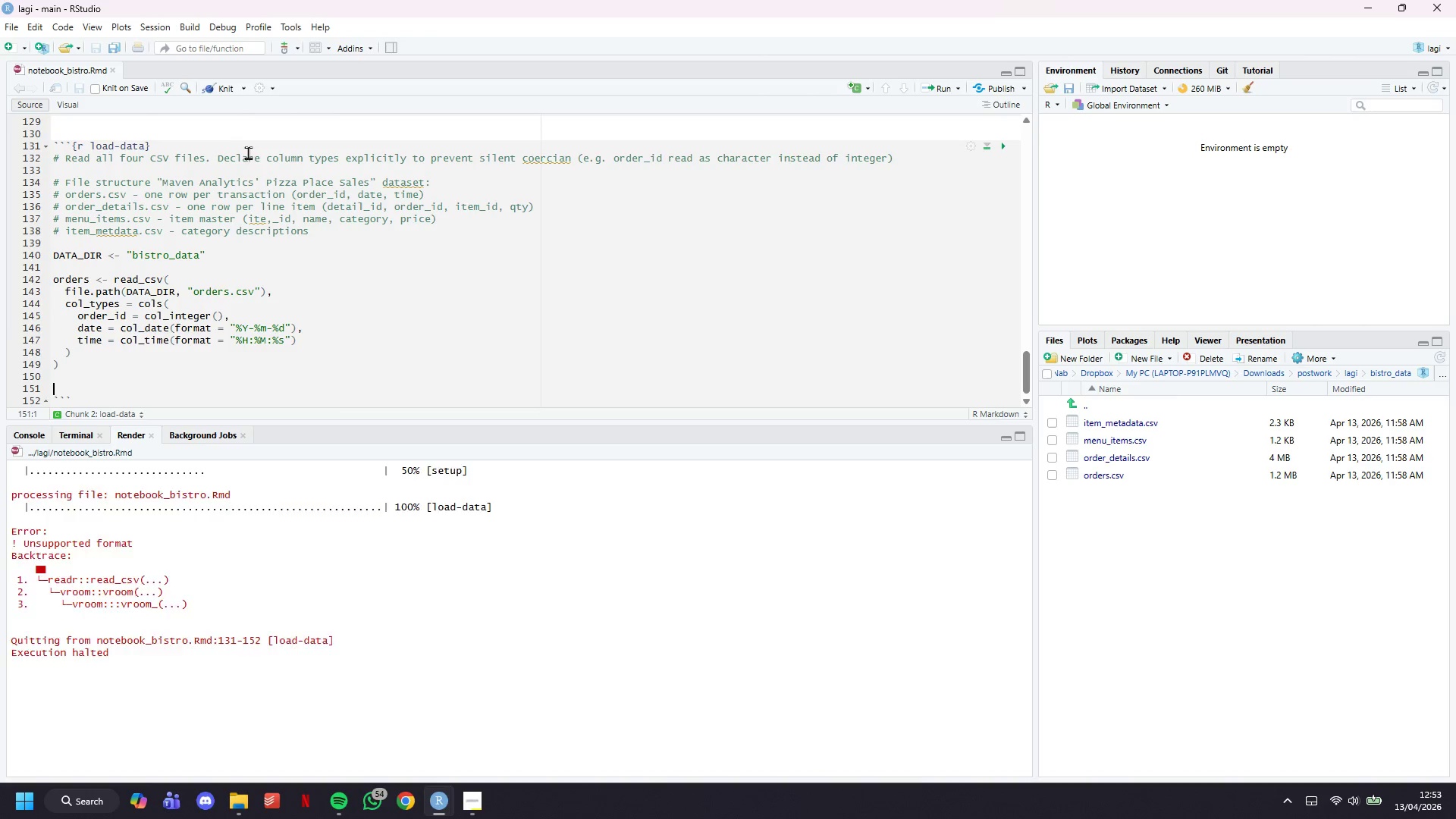 
scroll: coordinate [259, 168], scroll_direction: down, amount: 6.0
 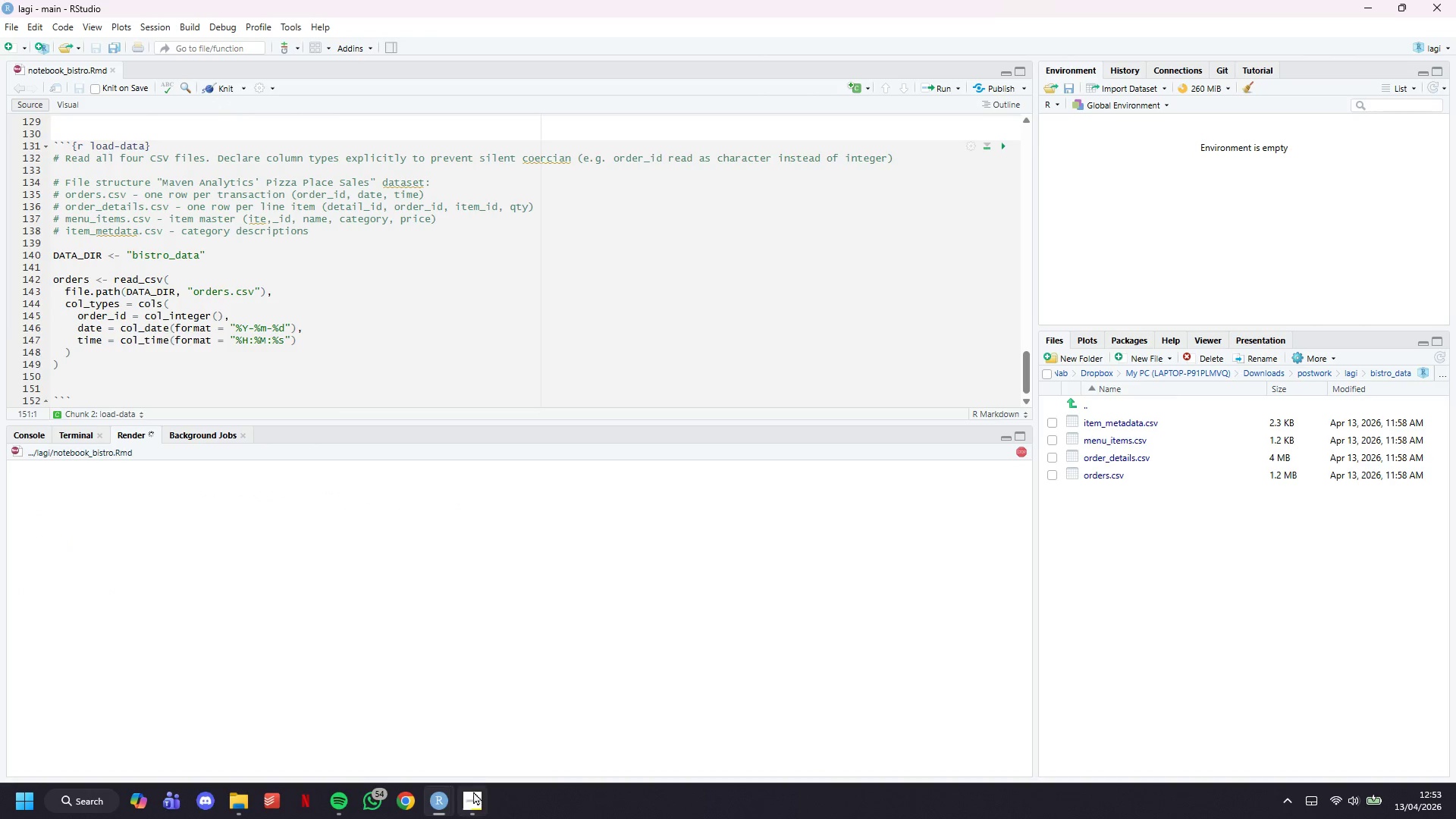 
left_click([482, 818])